 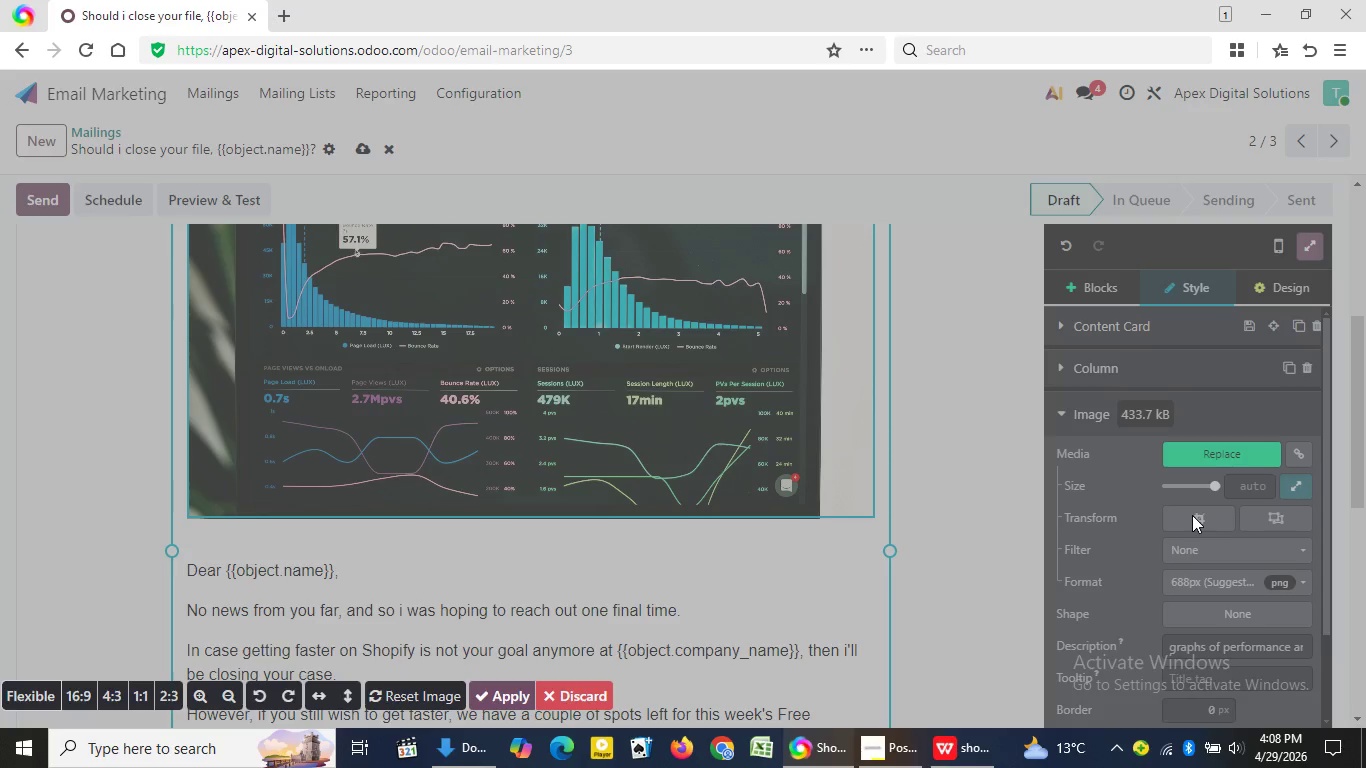 
left_click([268, 692])
 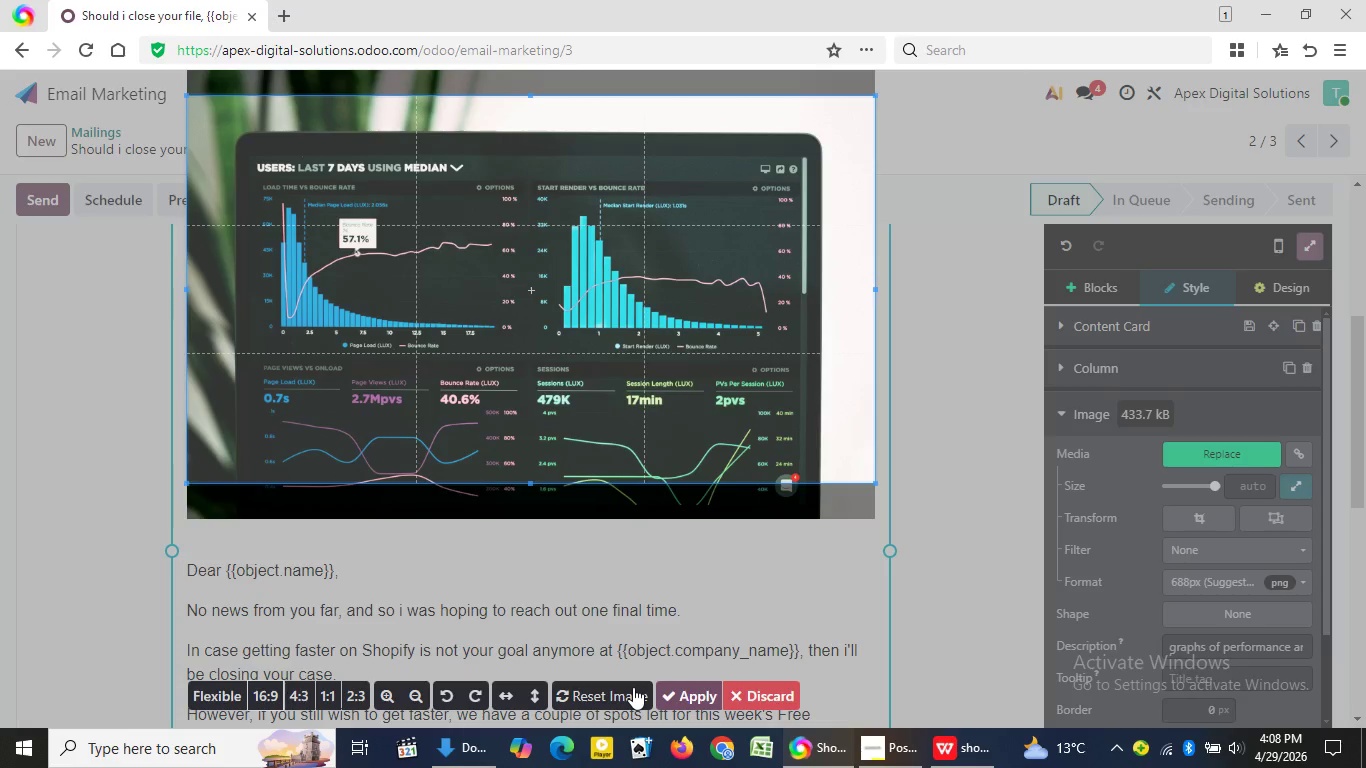 
left_click([689, 691])
 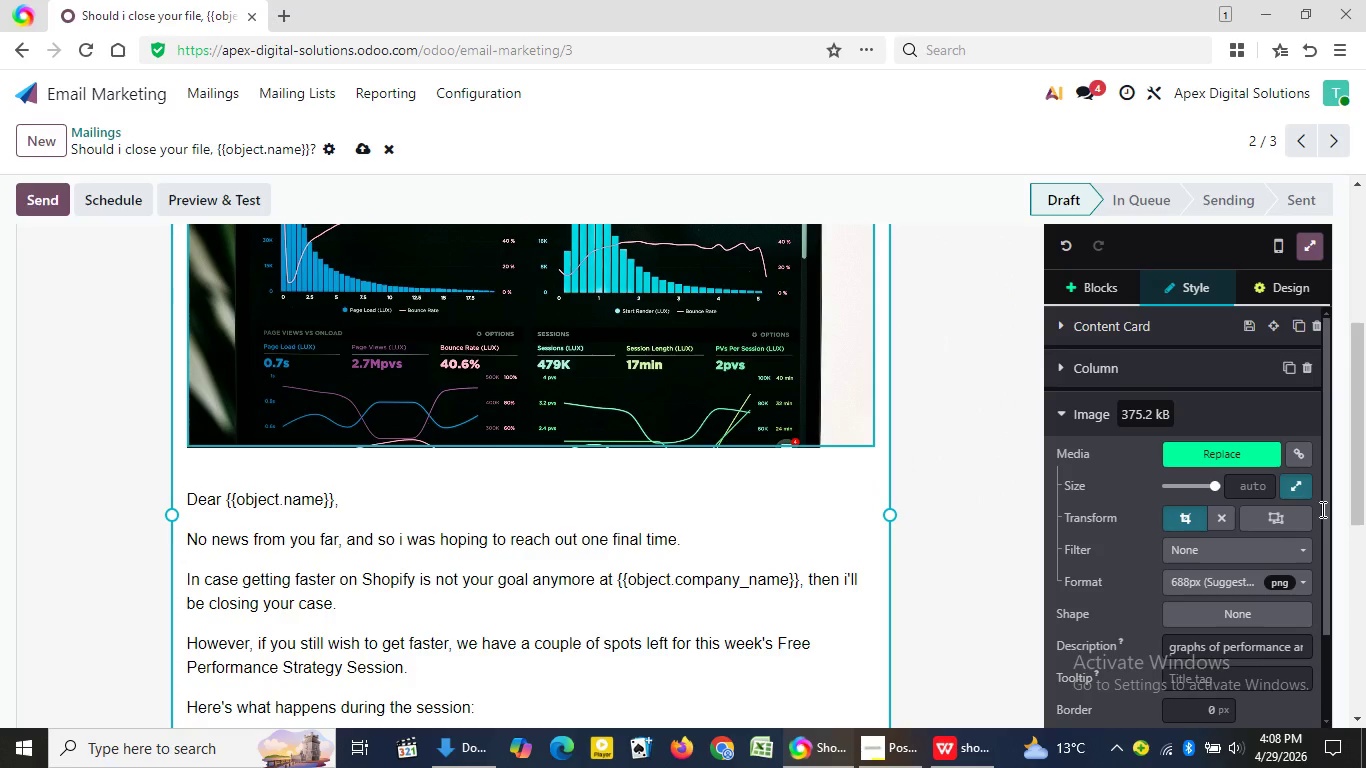 
wait(6.58)
 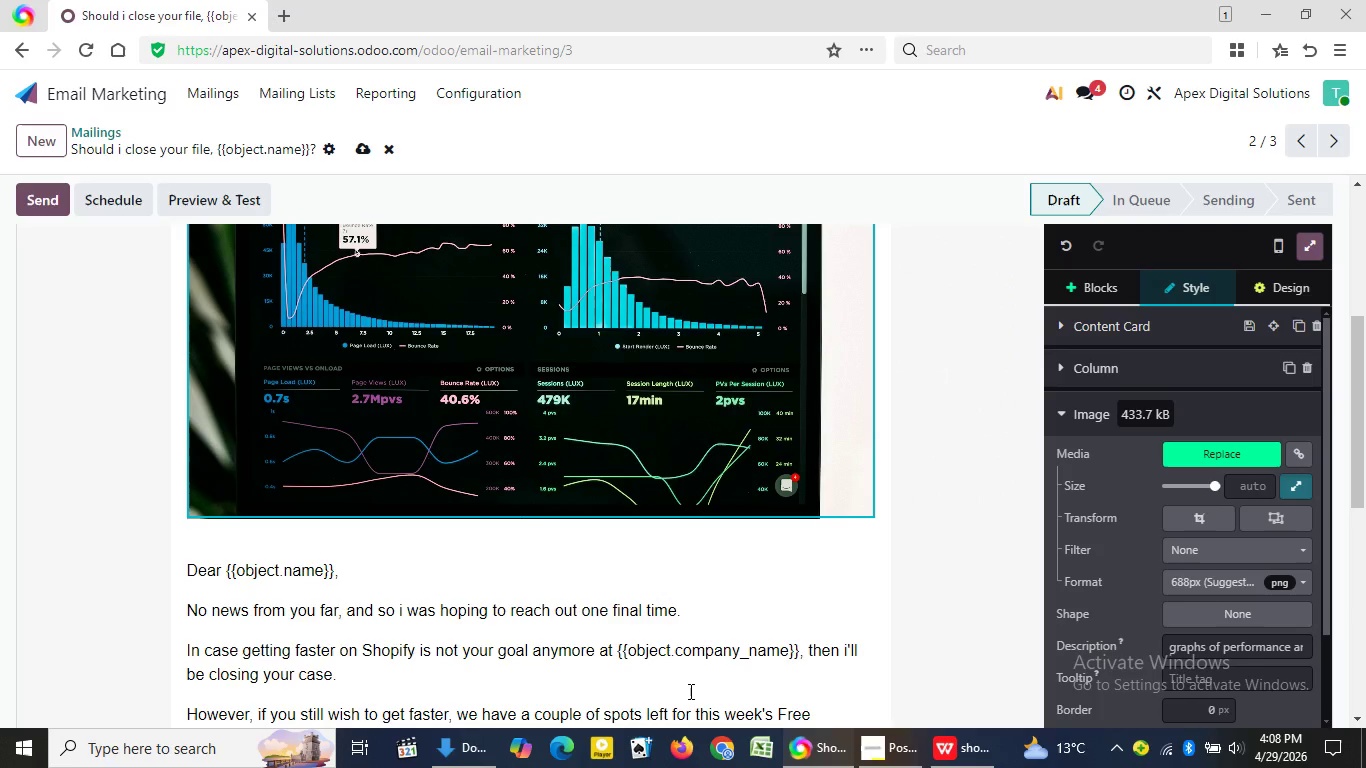 
left_click([1357, 543])
 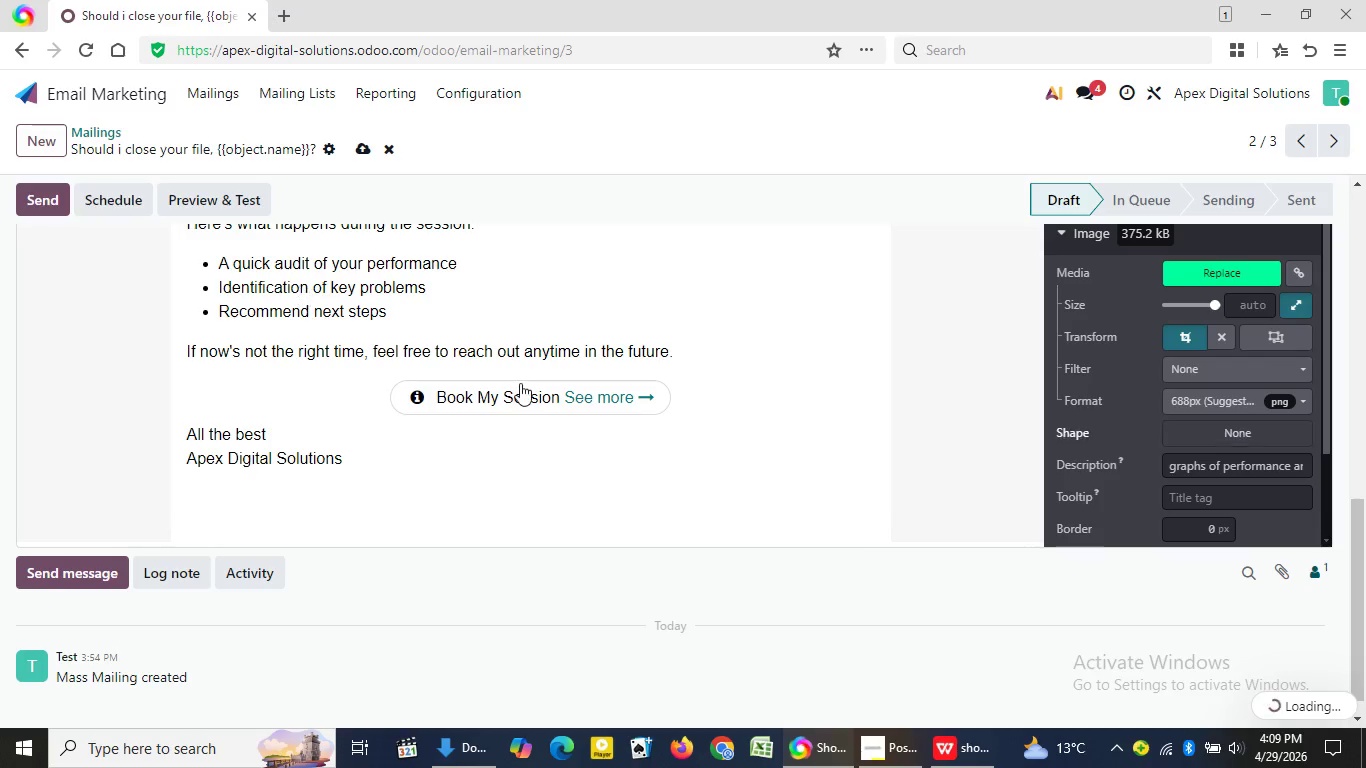 
left_click([528, 393])
 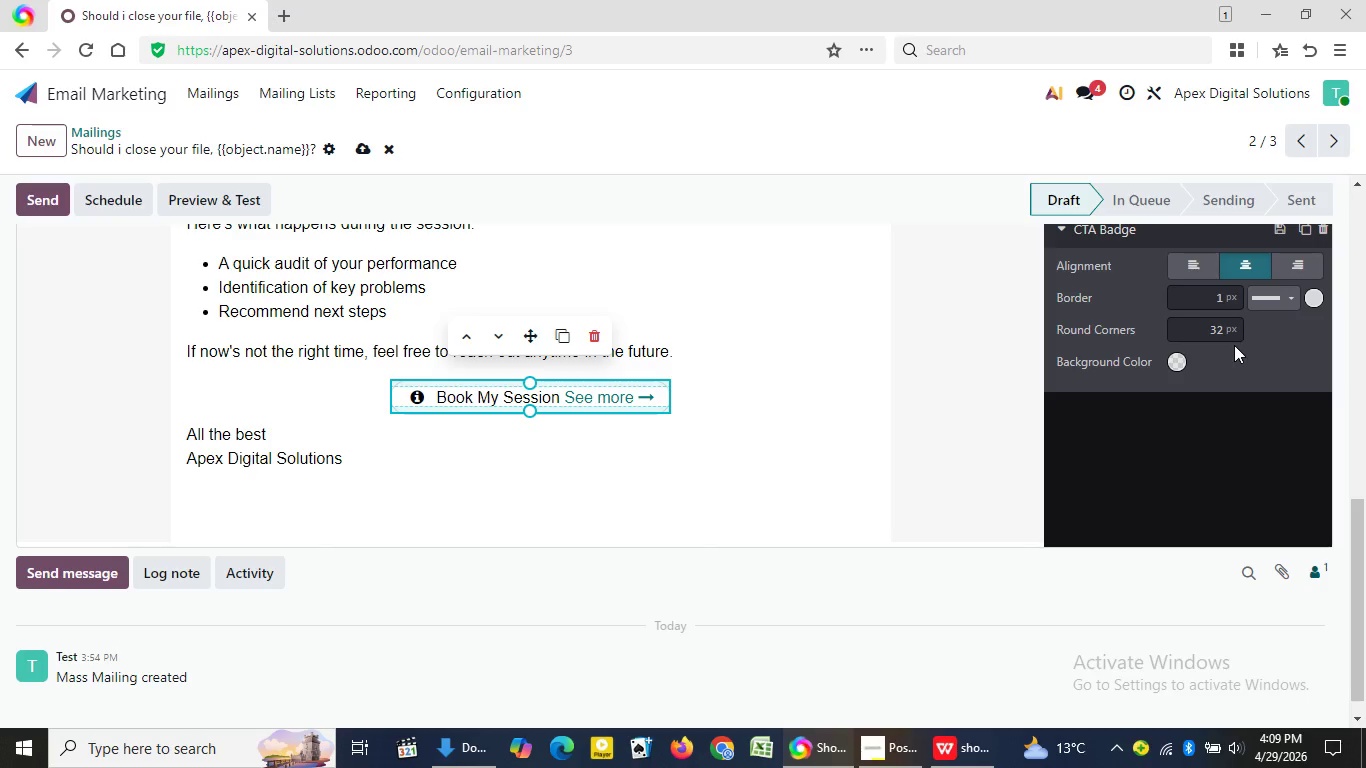 
left_click([1178, 359])
 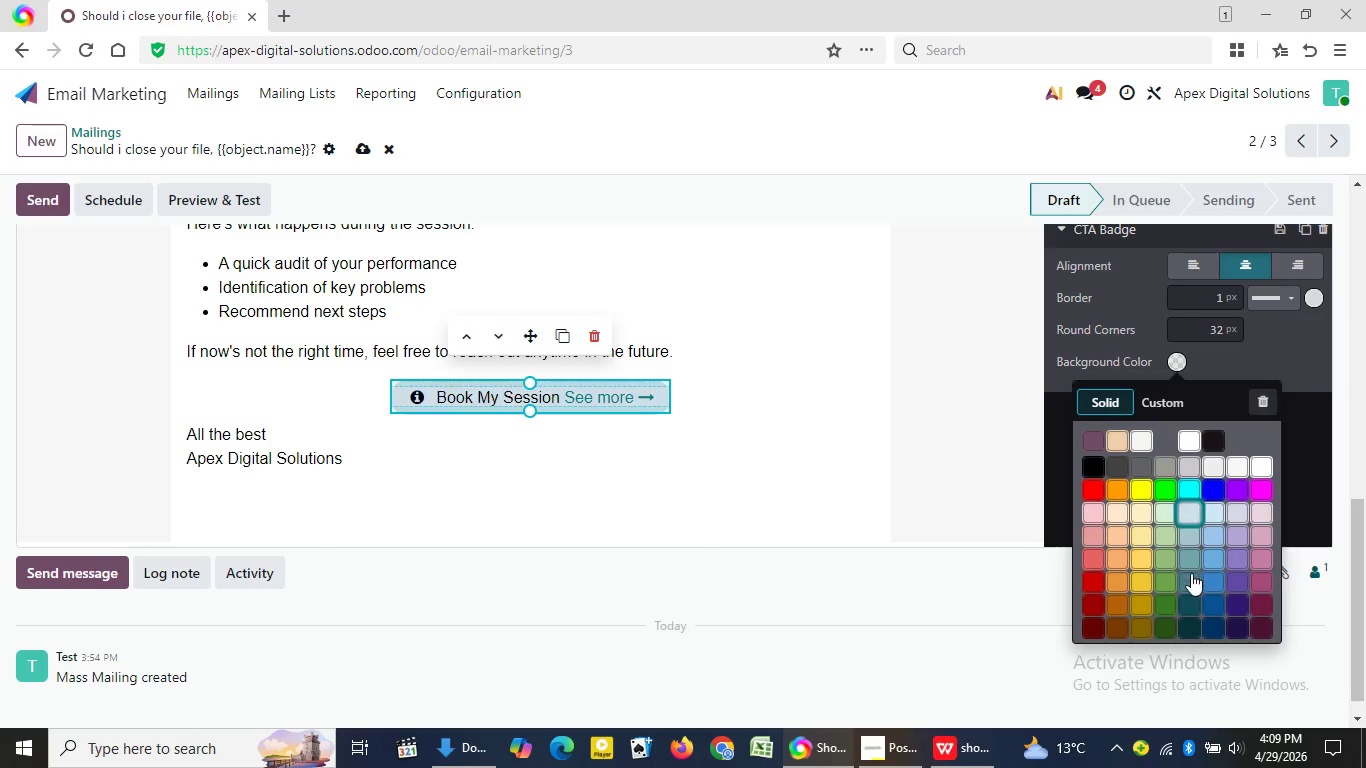 
left_click([1190, 576])
 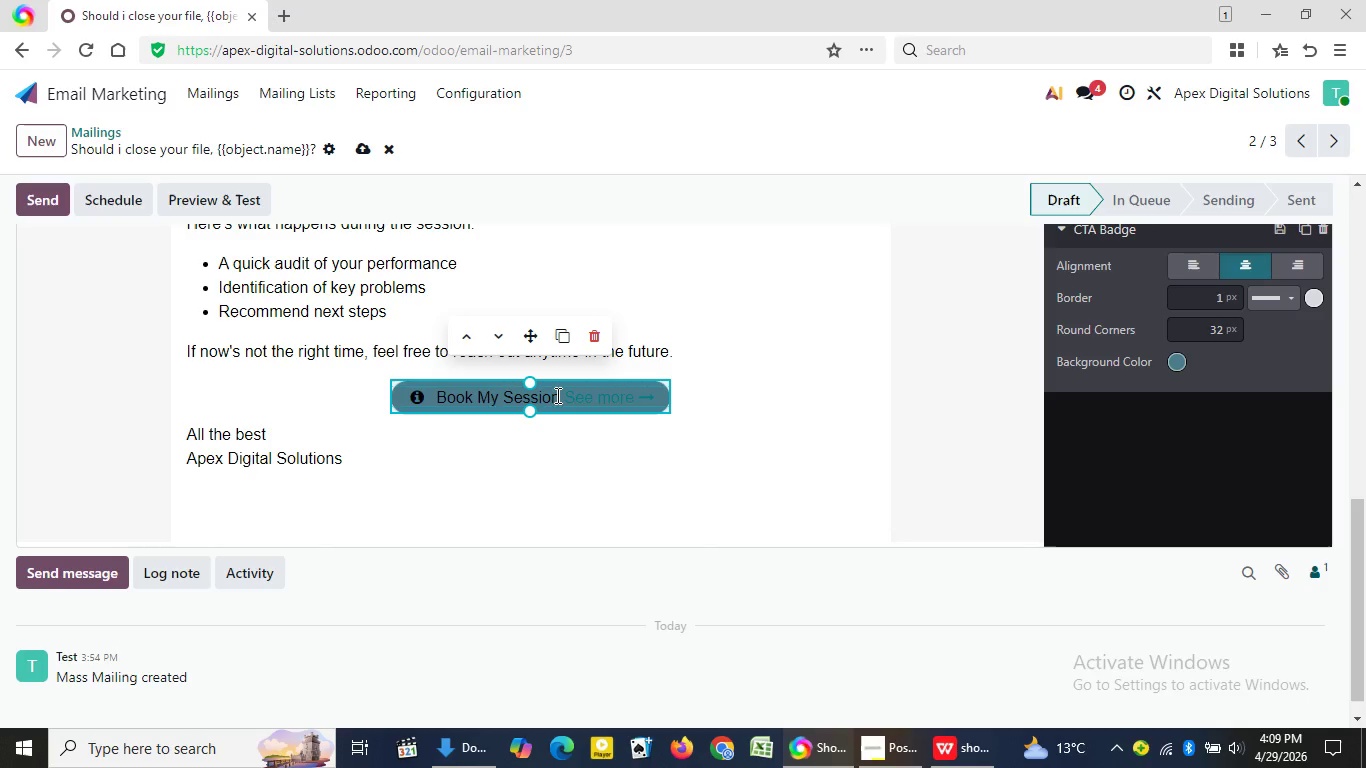 
wait(6.92)
 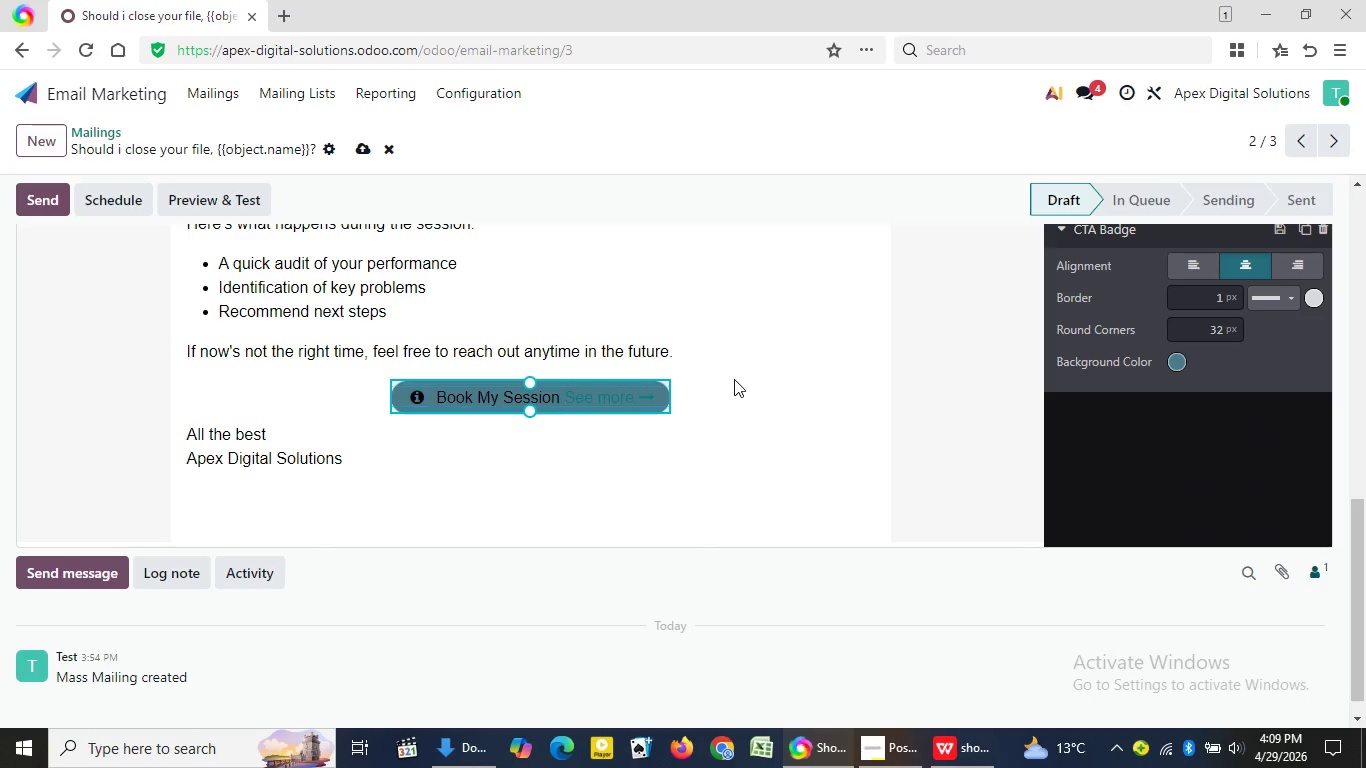 
left_click_drag(start_coordinate=[557, 395], to_coordinate=[416, 392])
 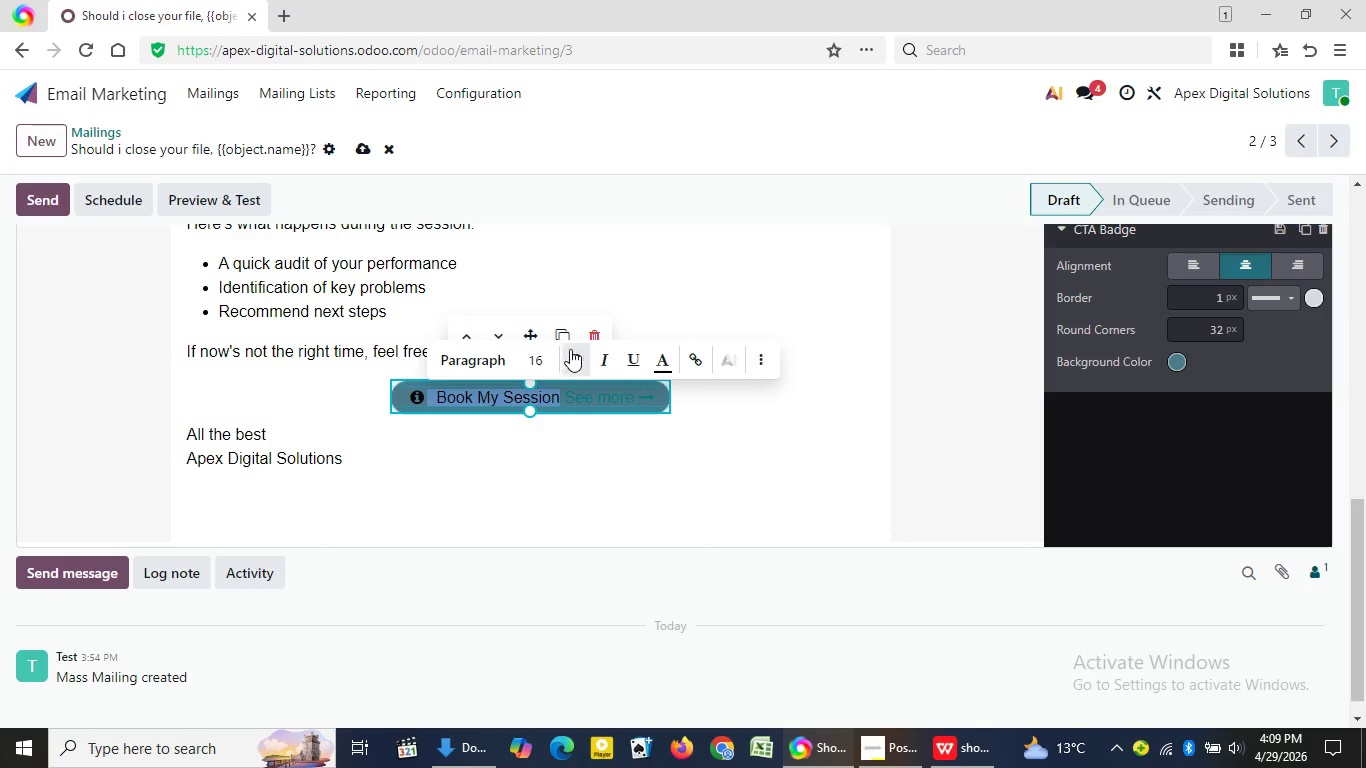 
left_click([575, 354])
 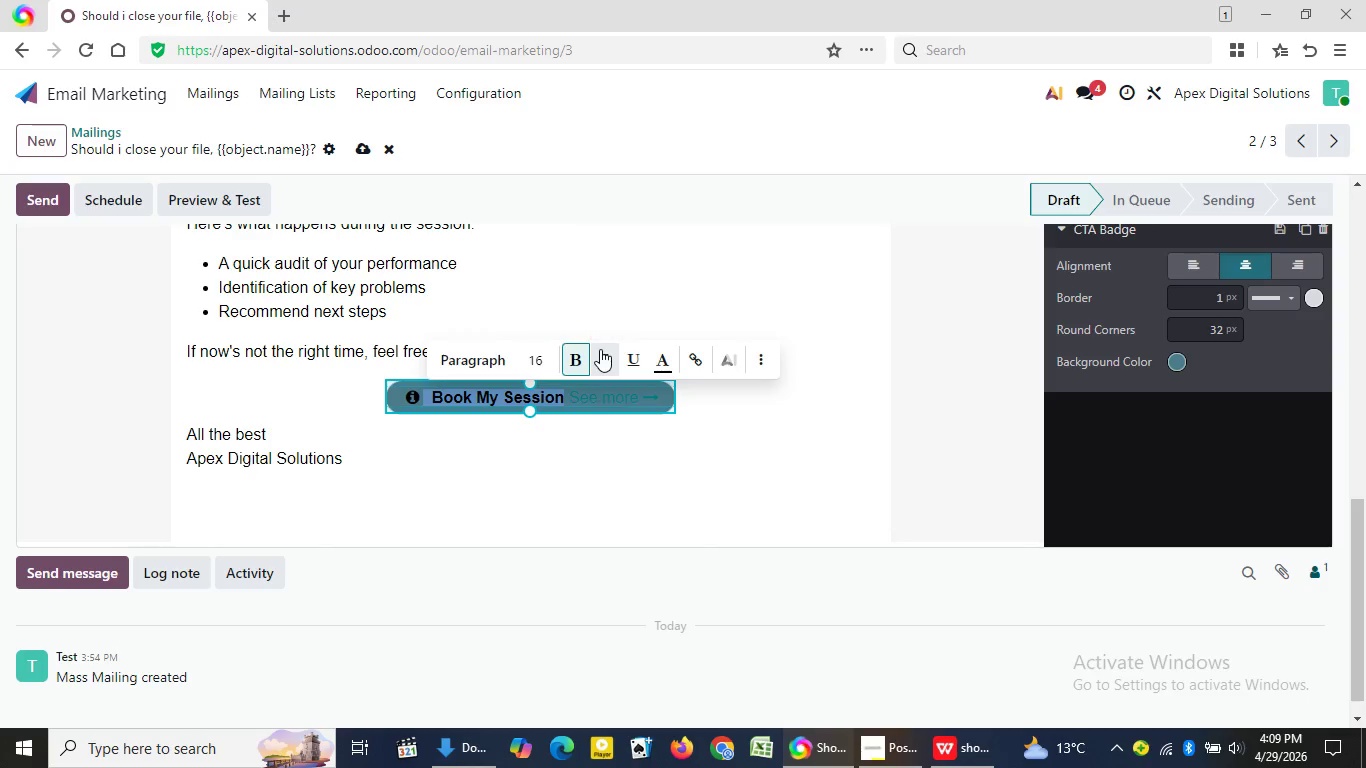 
left_click([600, 350])
 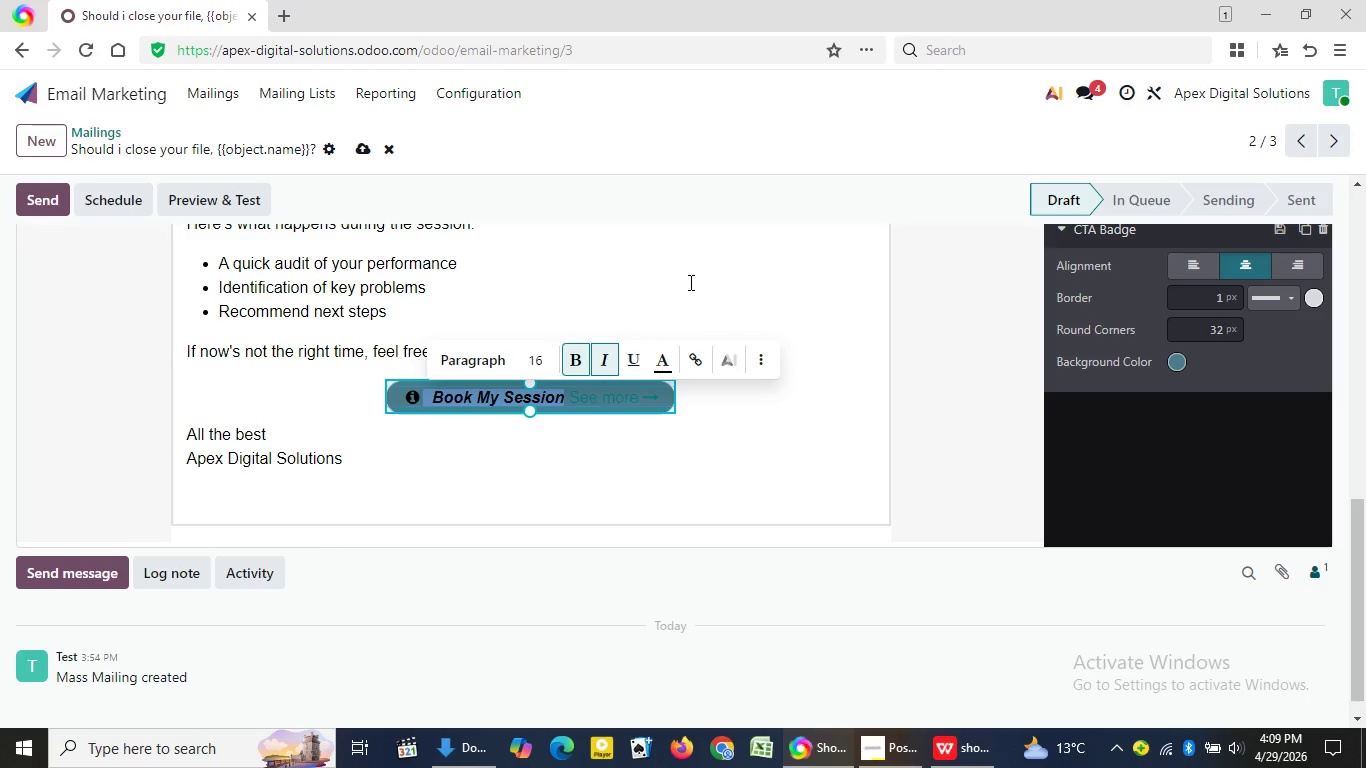 
left_click([689, 280])
 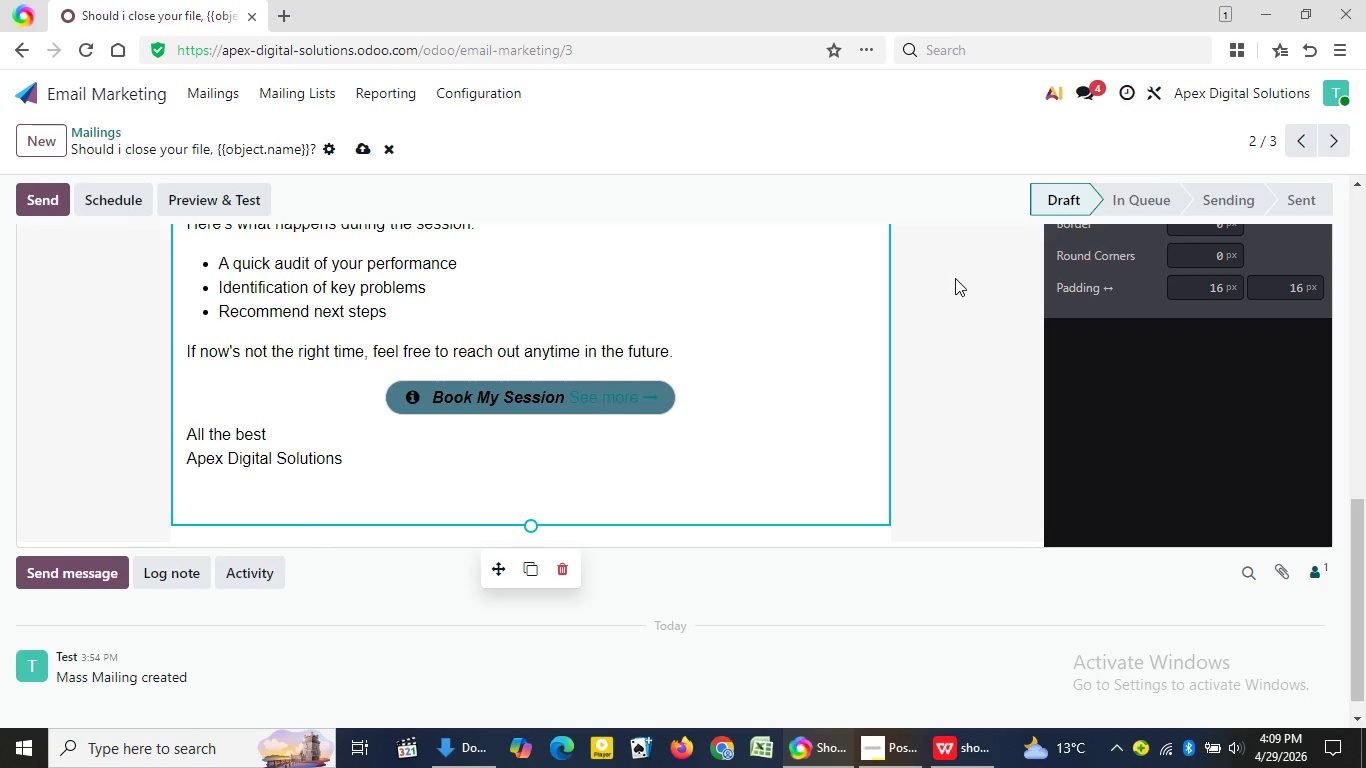 
left_click([512, 399])
 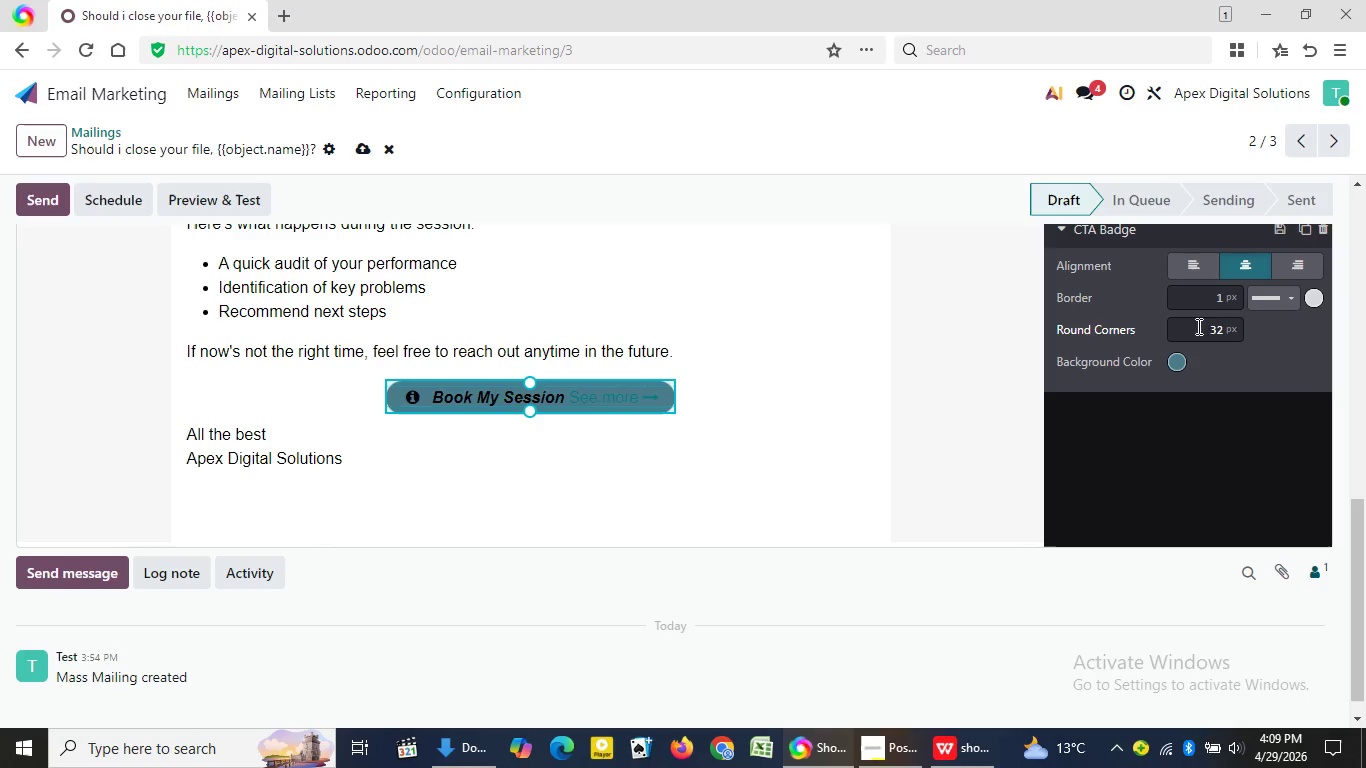 
left_click([1222, 301])
 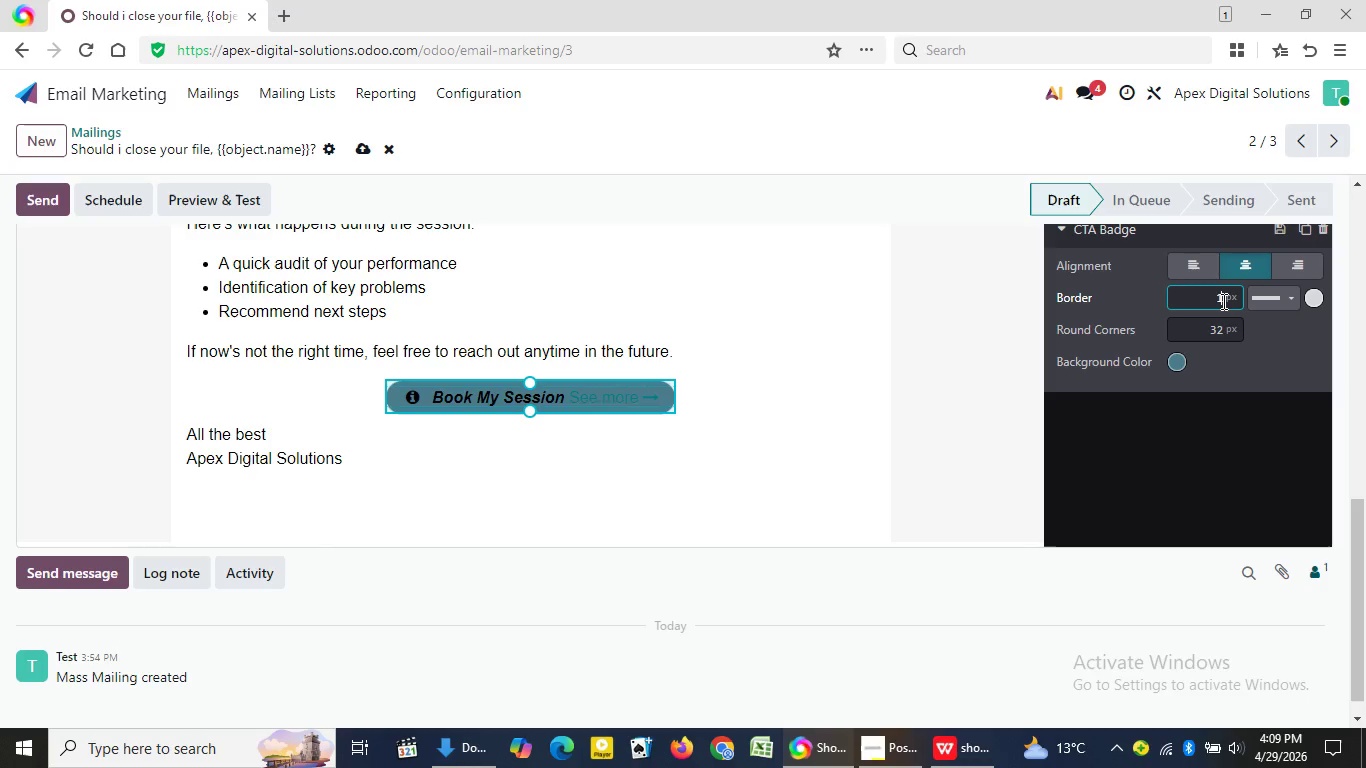 
key(Backspace)
 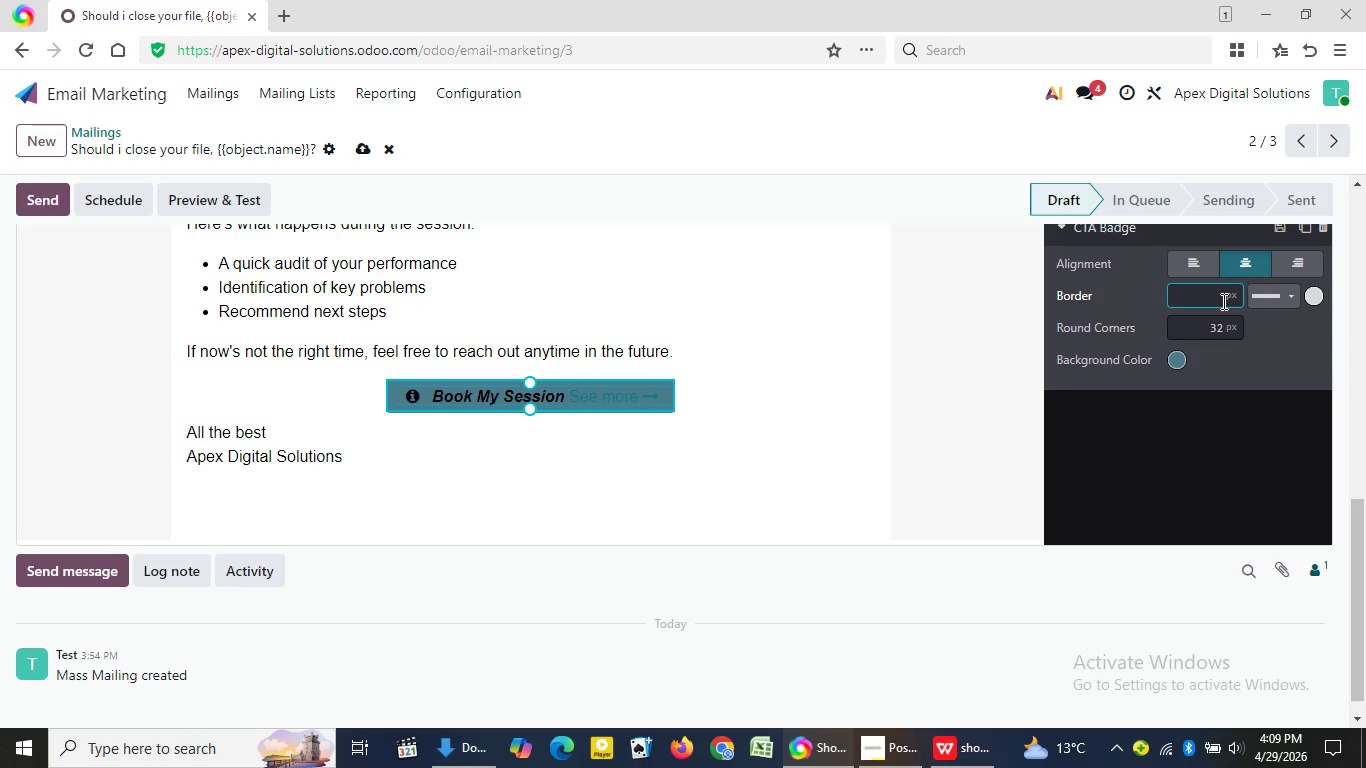 
key(Numpad0)
 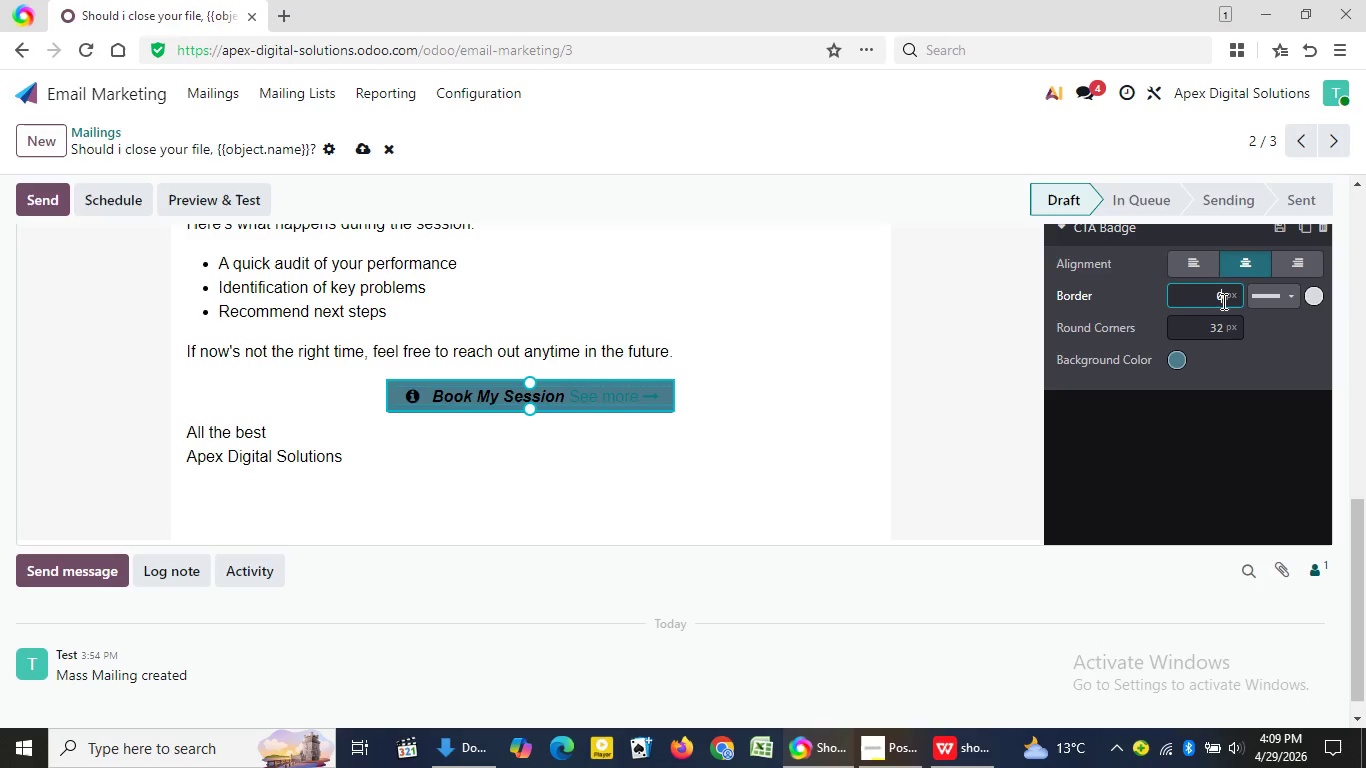 
key(Enter)
 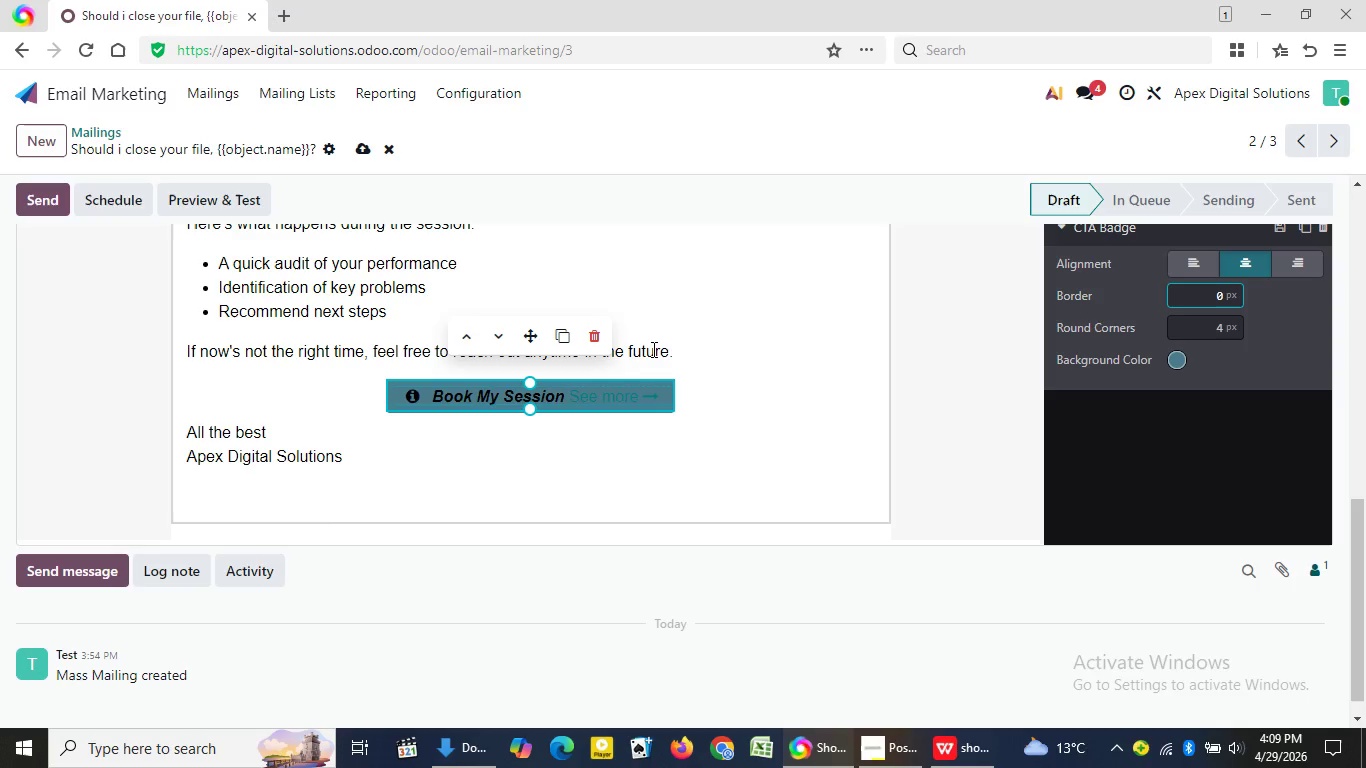 
left_click([720, 330])
 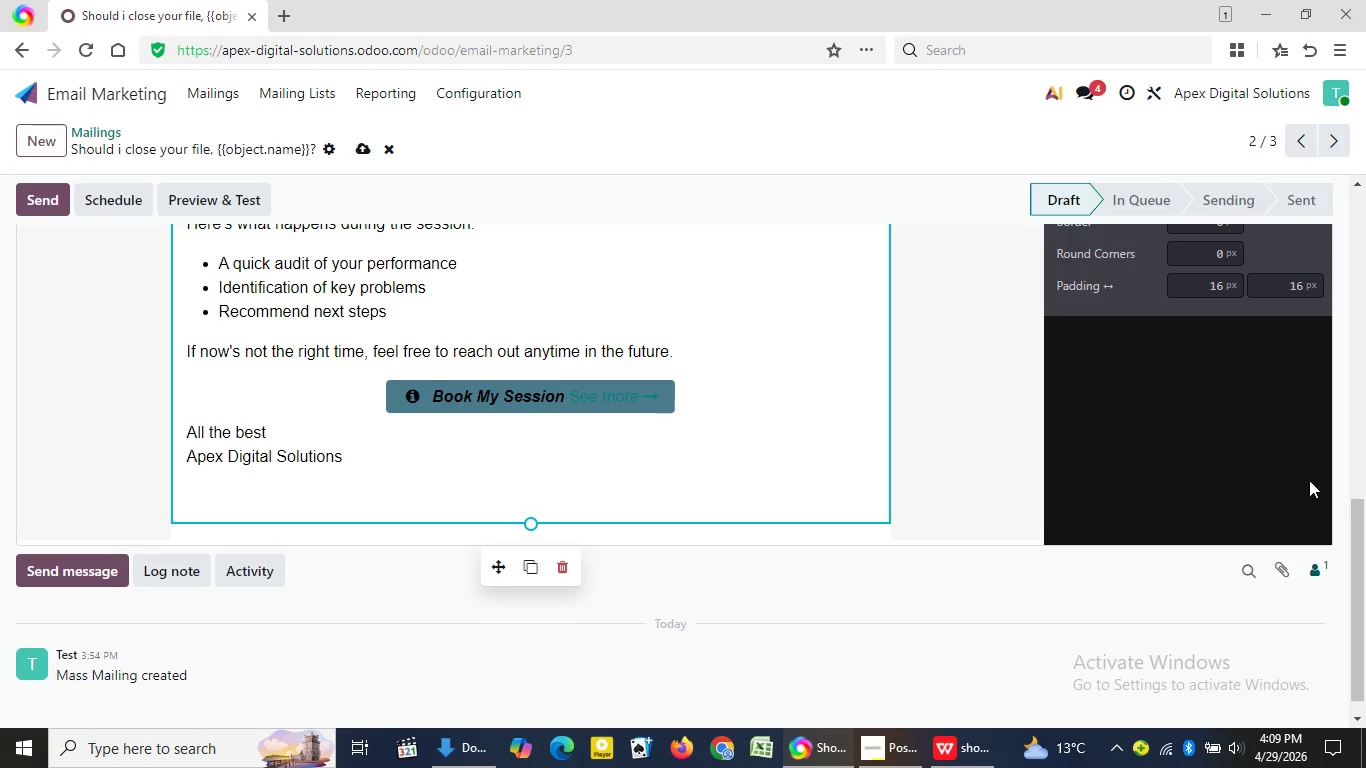 
wait(5.16)
 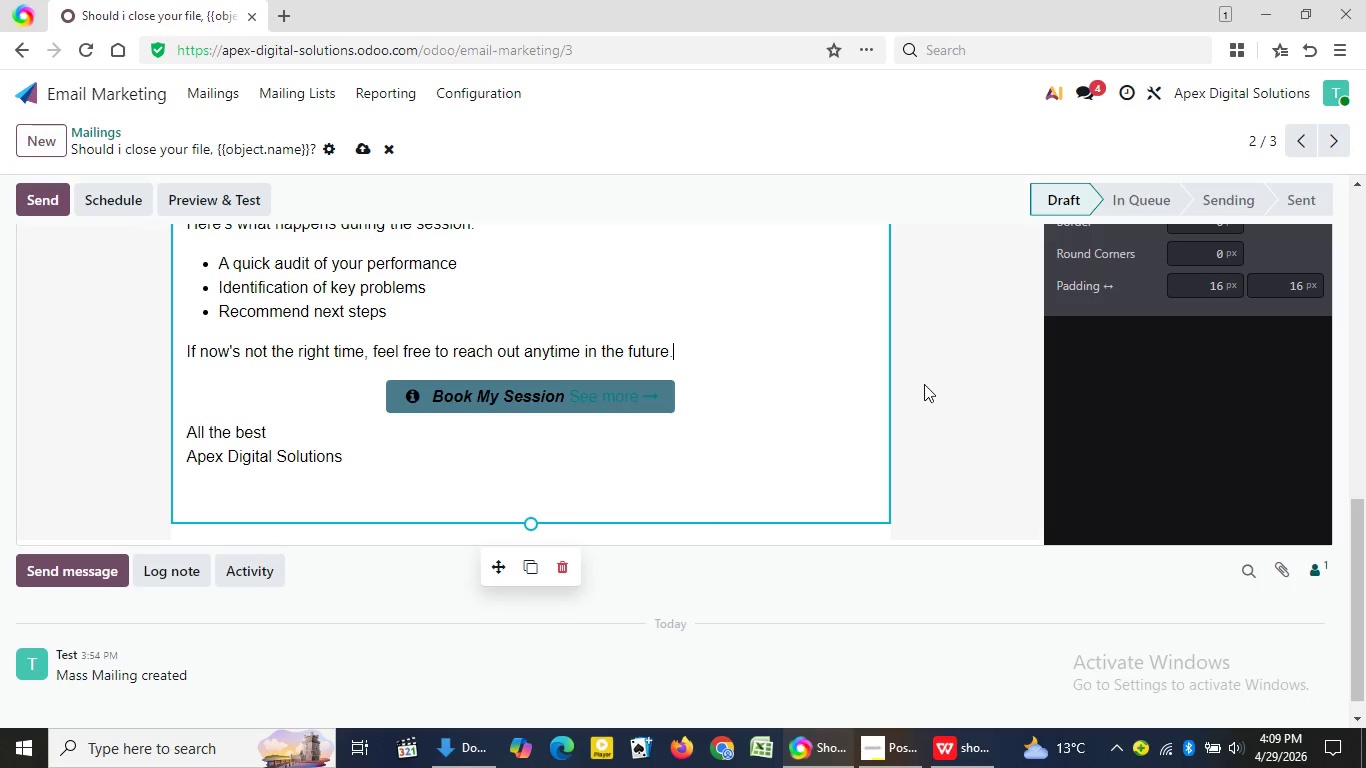 
left_click_drag(start_coordinate=[1357, 519], to_coordinate=[1365, 159])
 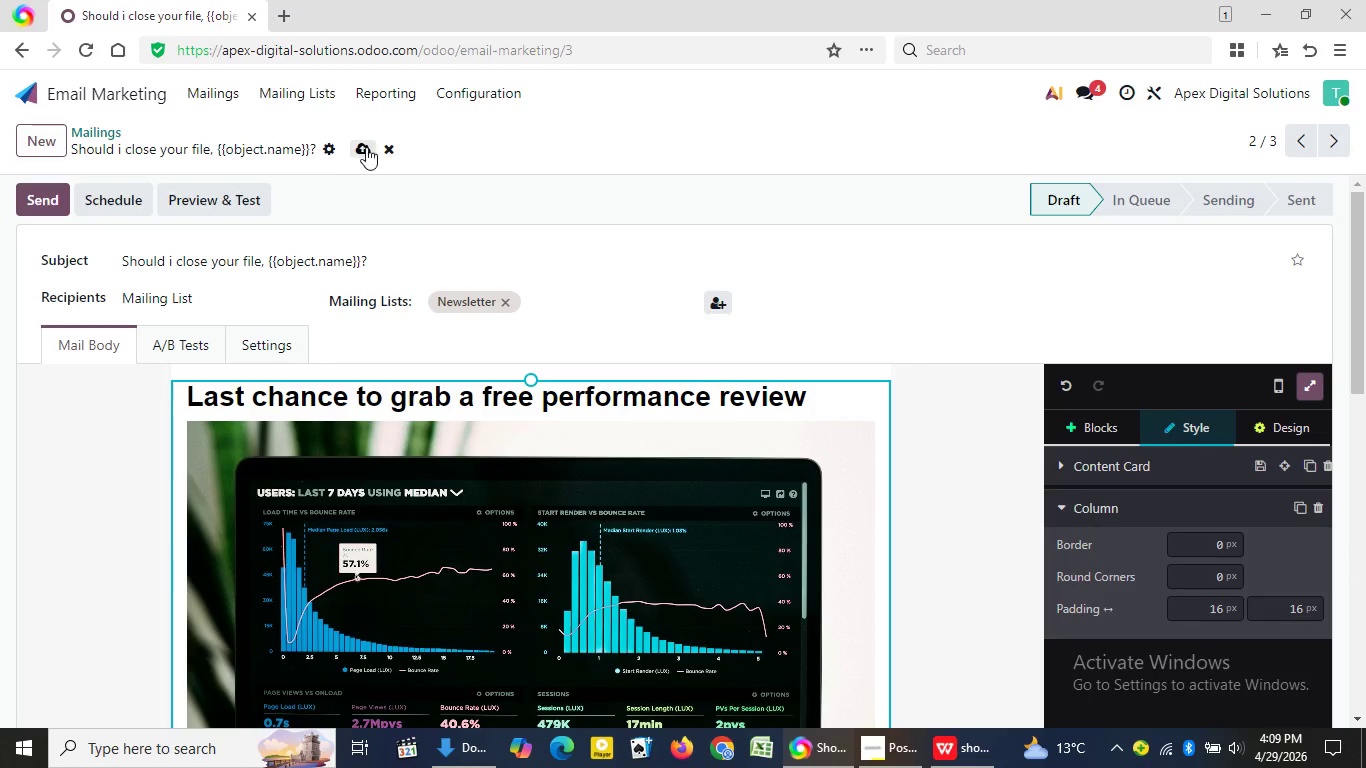 
left_click([367, 150])
 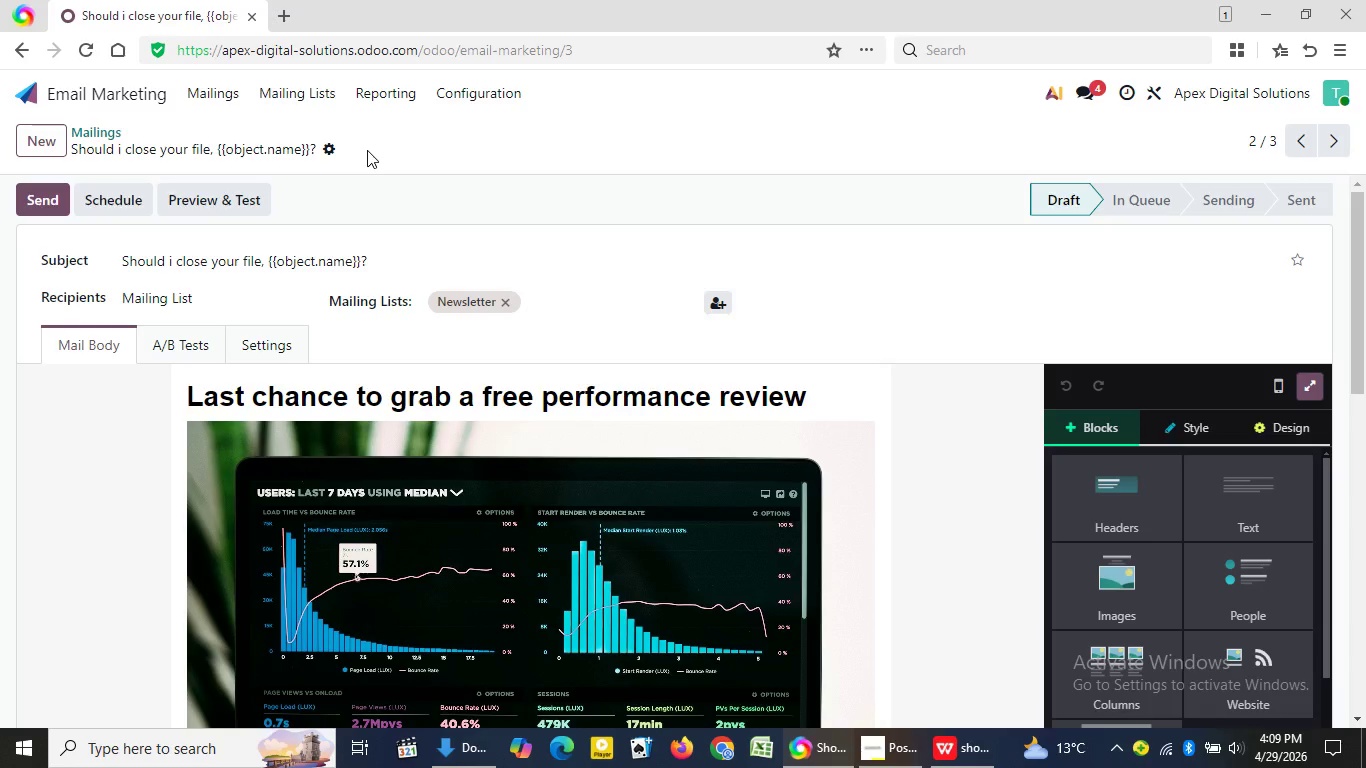 
wait(7.98)
 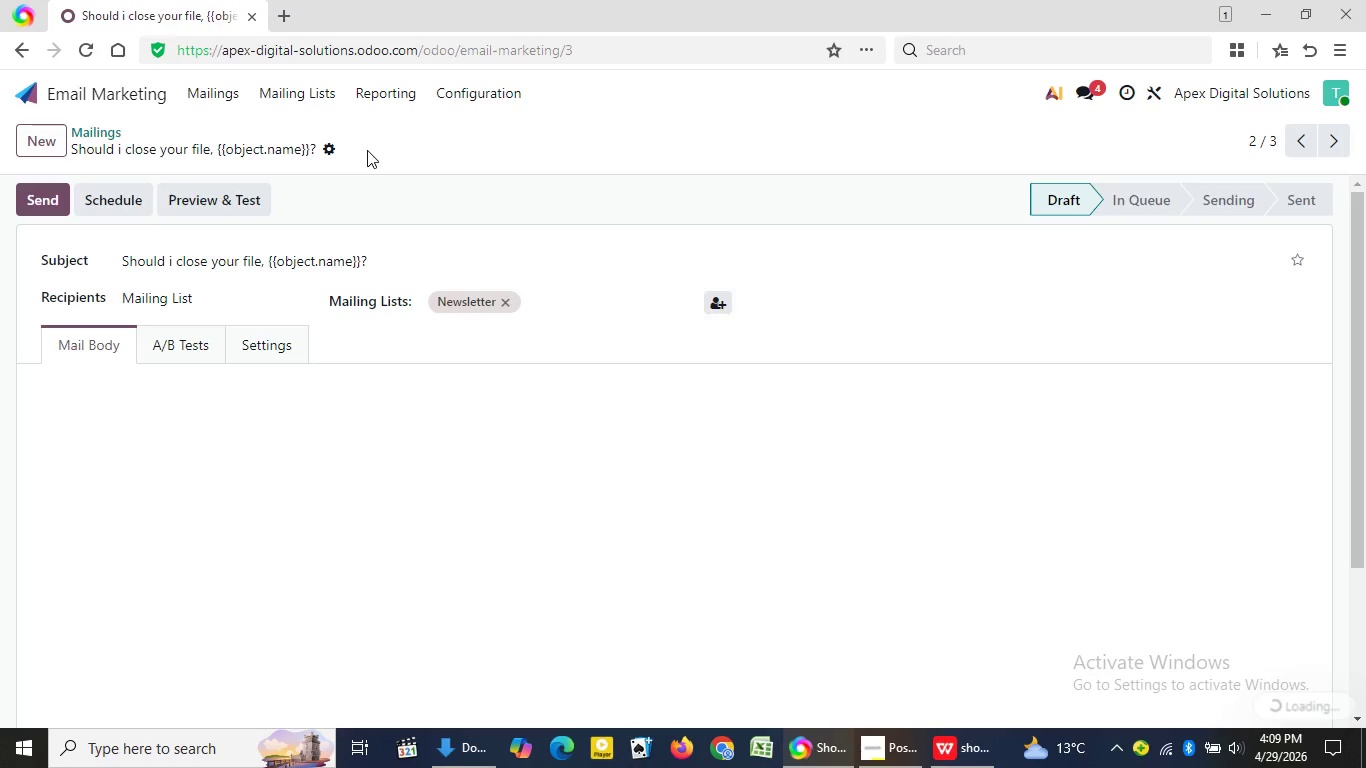 
left_click([215, 83])
 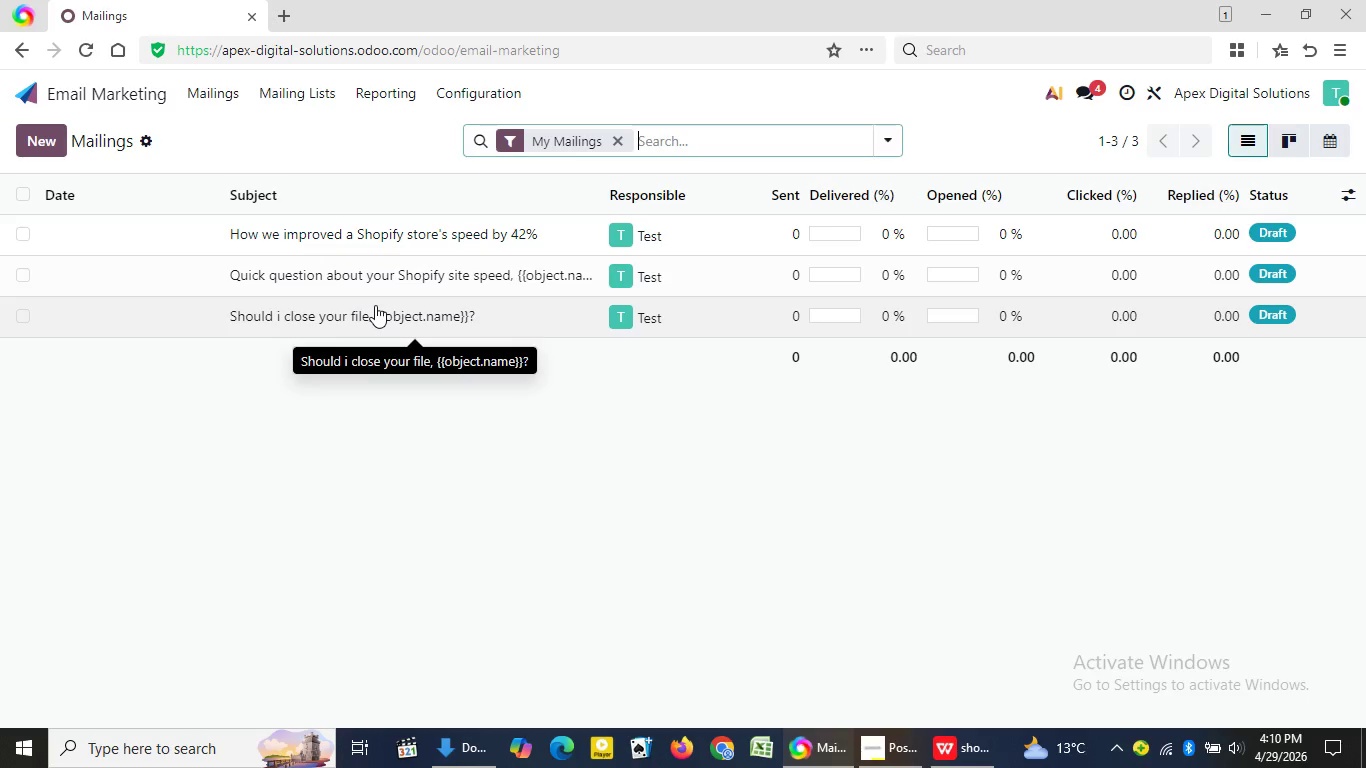 
wait(12.08)
 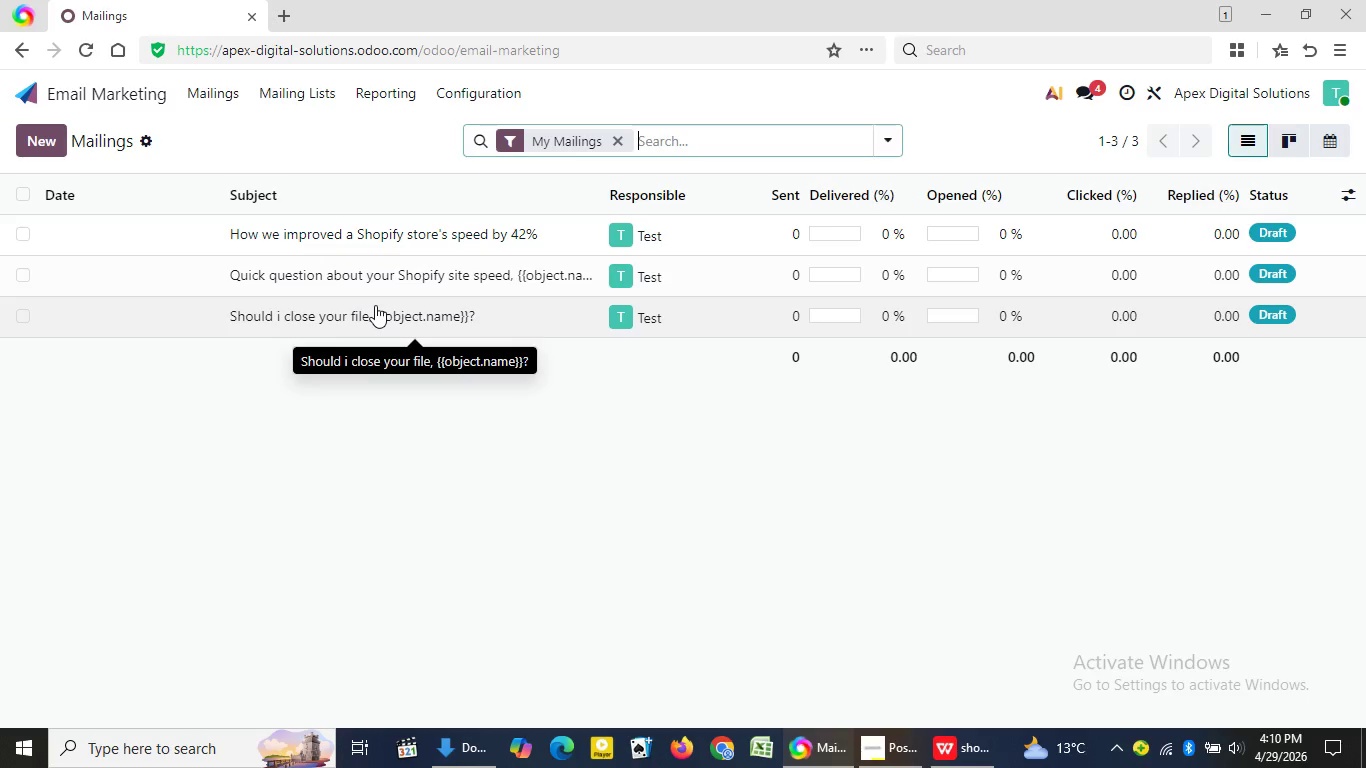 
left_click([375, 305])
 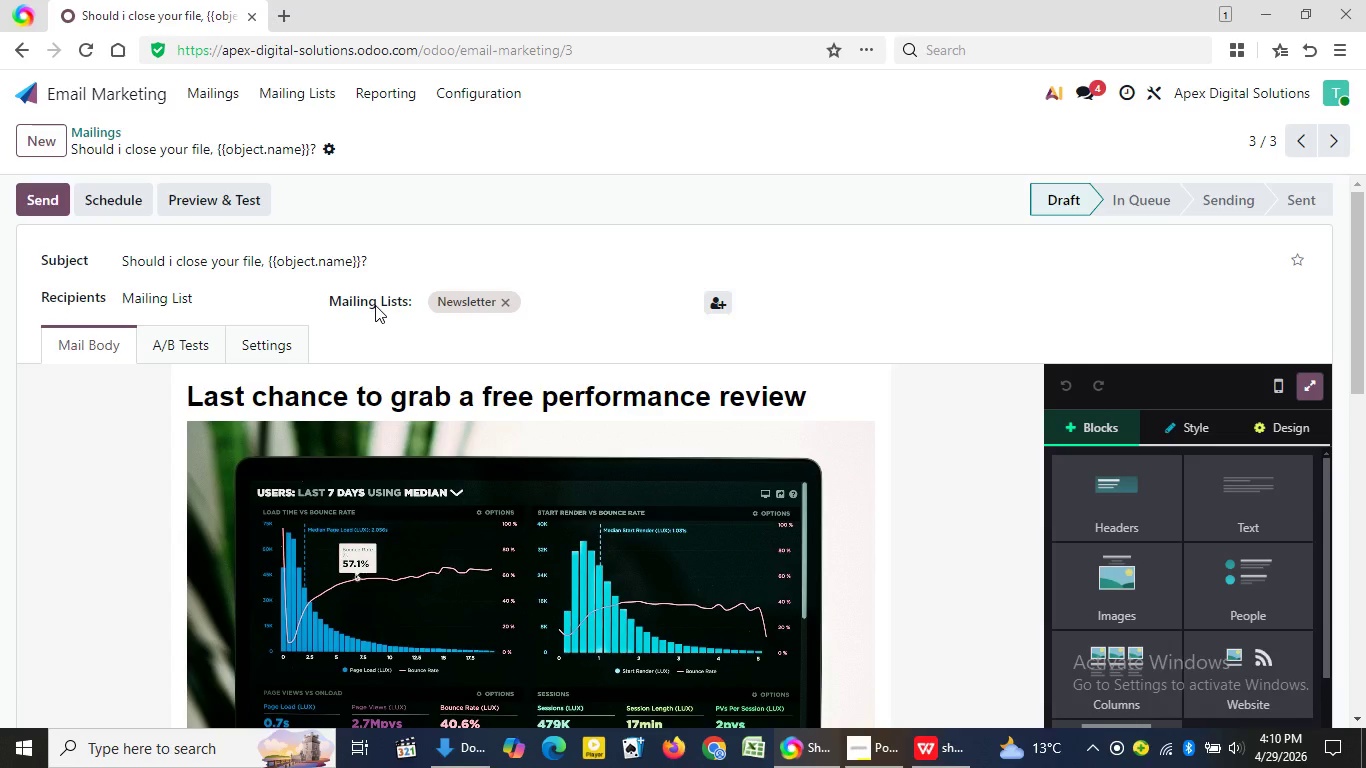 
wait(23.17)
 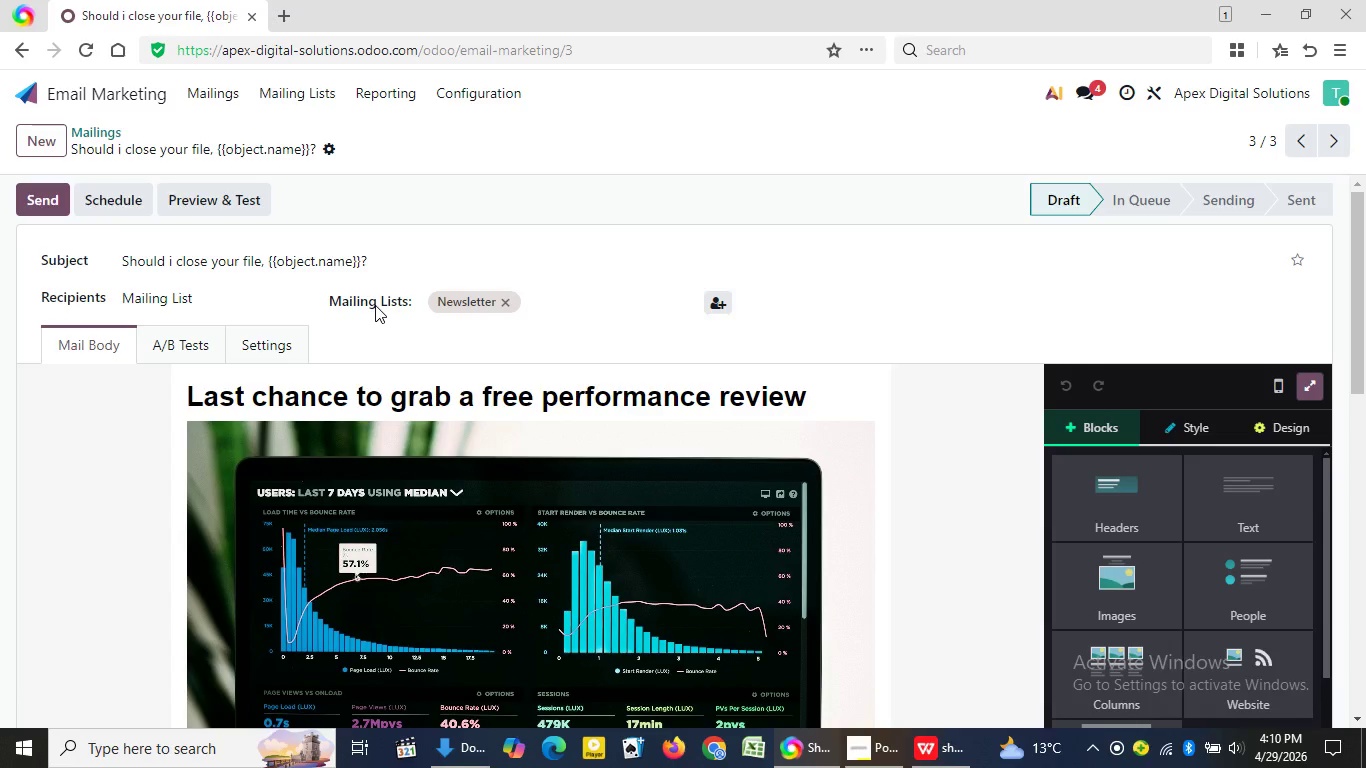 
double_click([425, 586])
 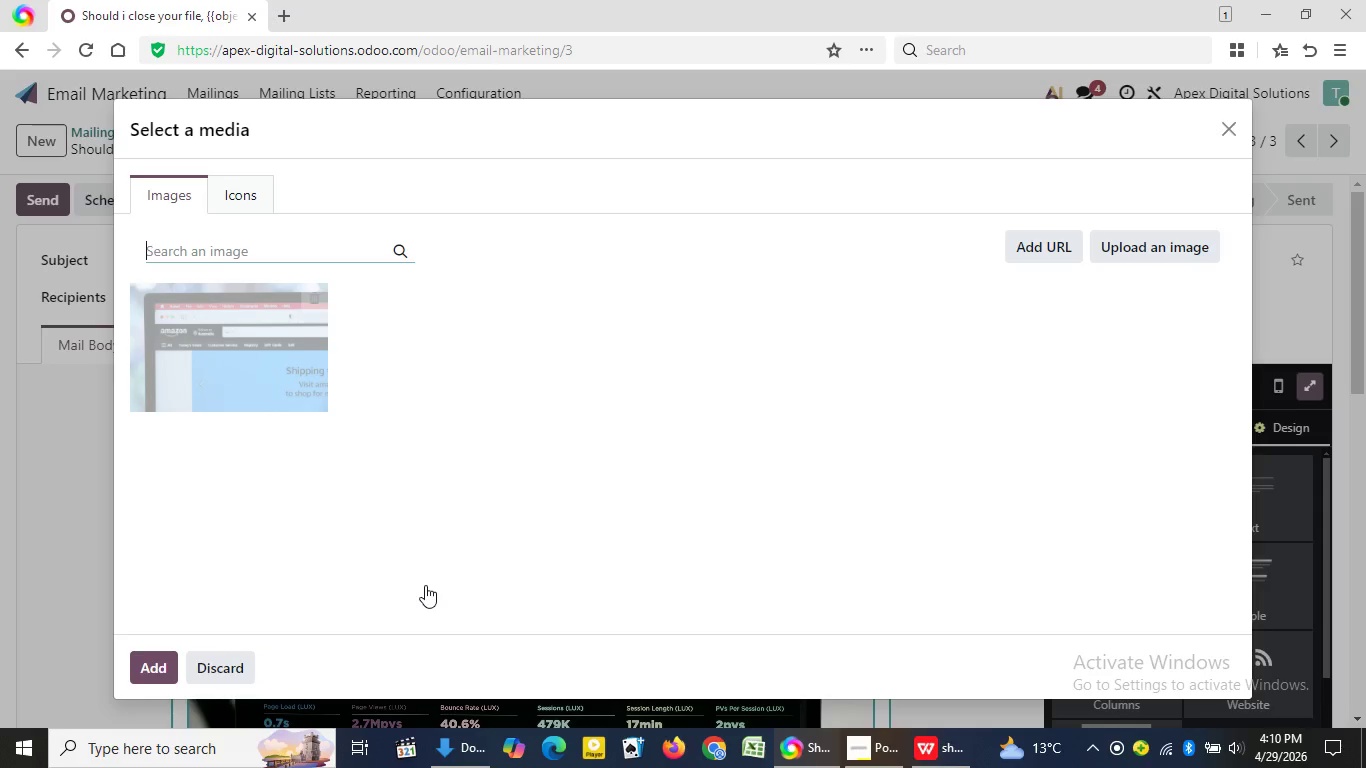 
wait(6.39)
 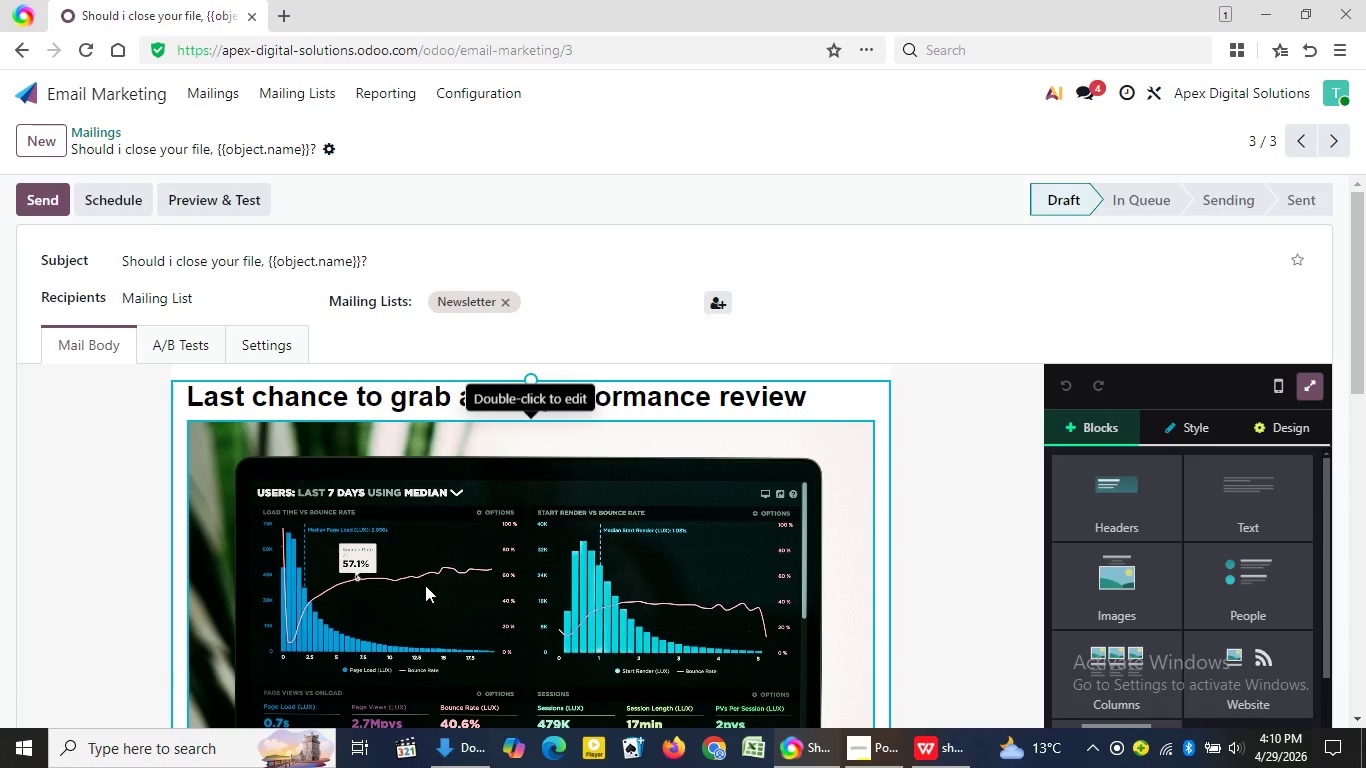 
type(digit)
 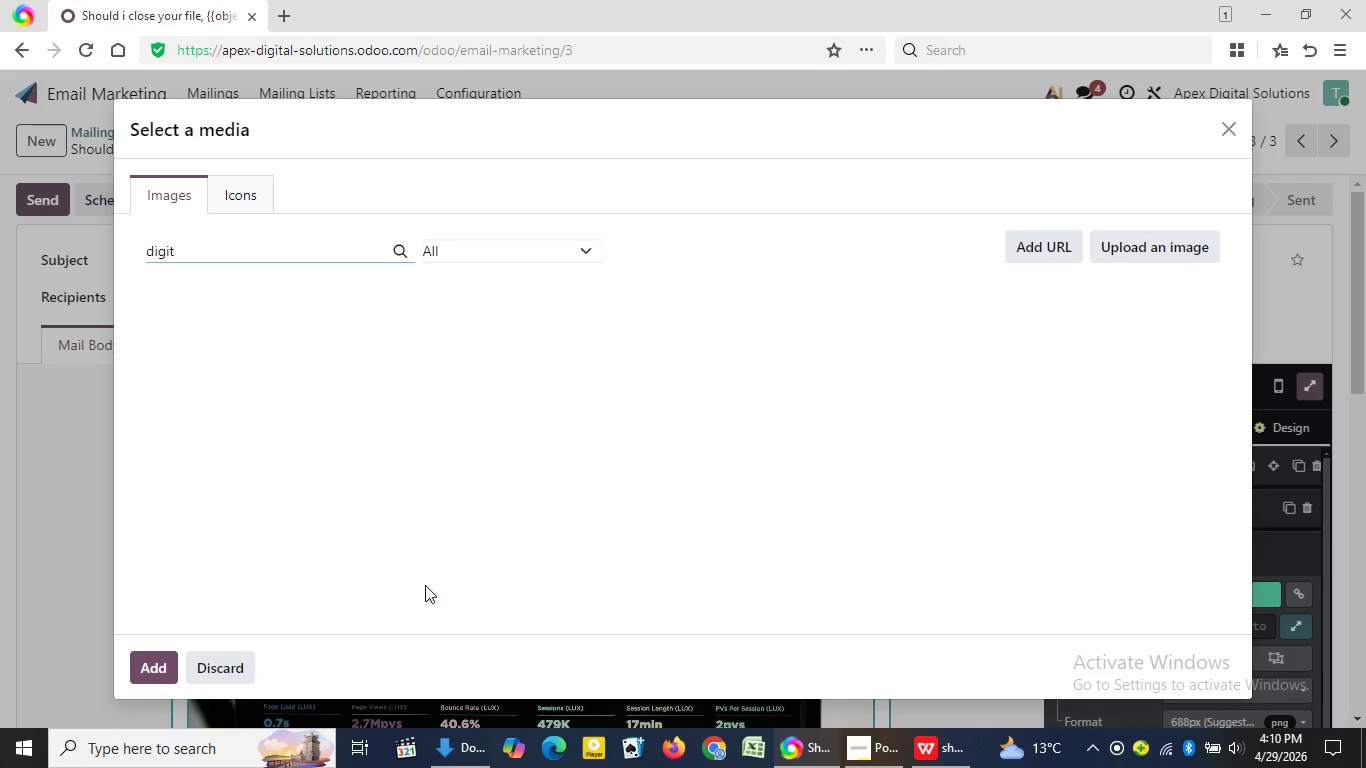 
type(al marketi)
 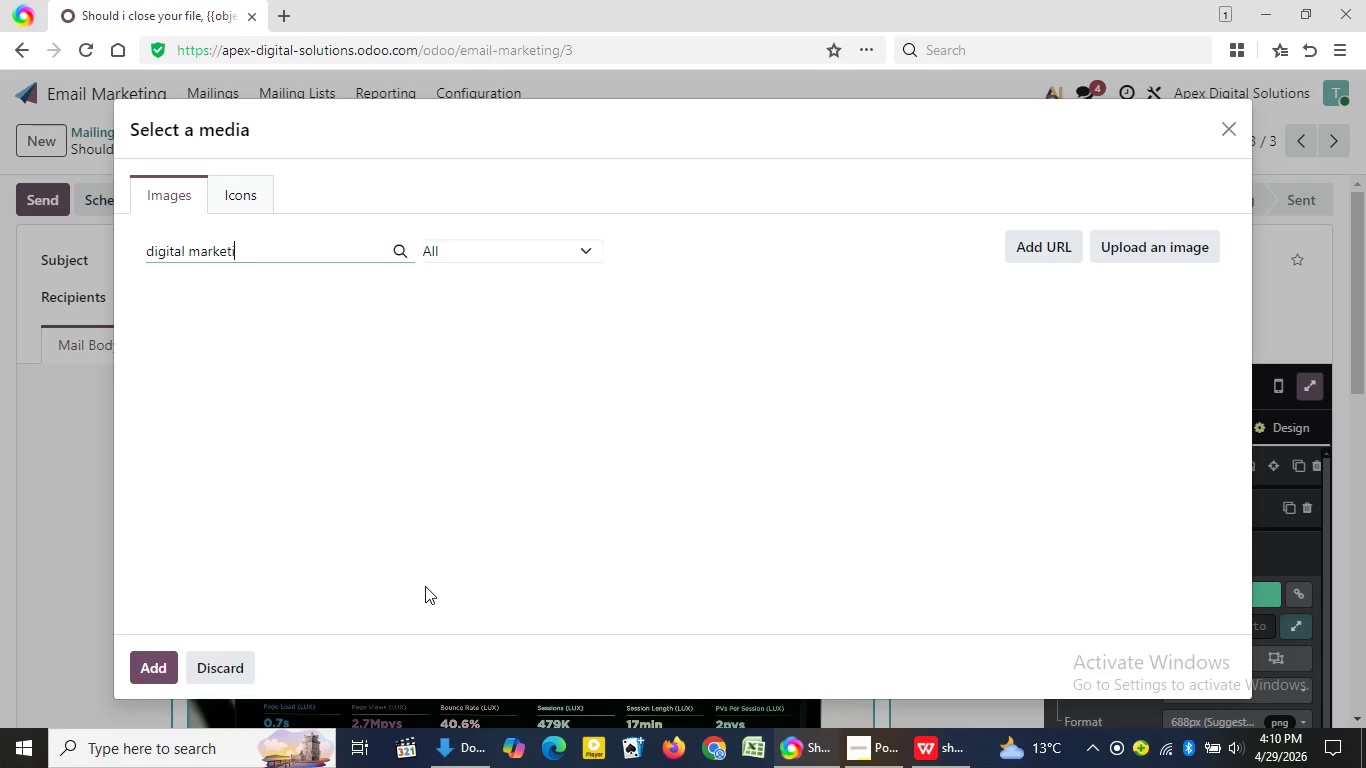 
type(ng meeting laptop)
 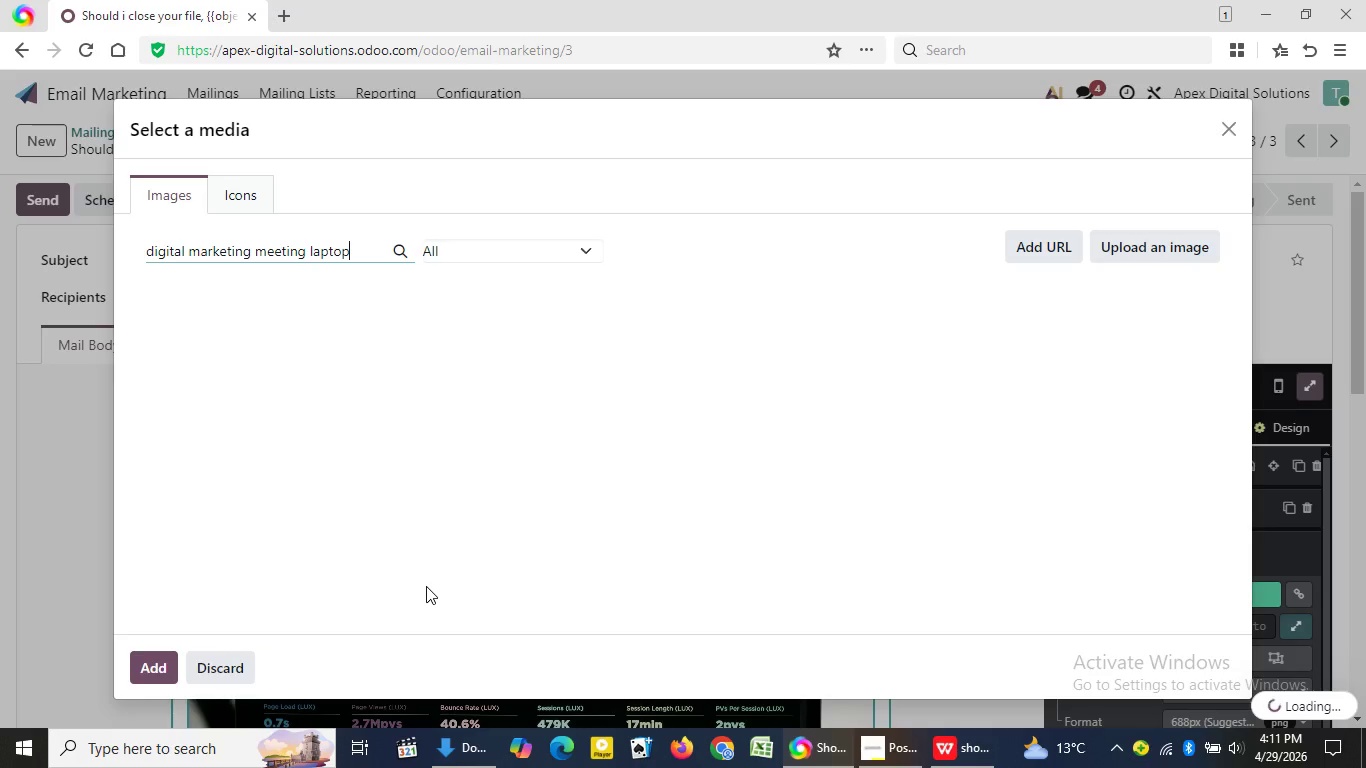 
wait(17.23)
 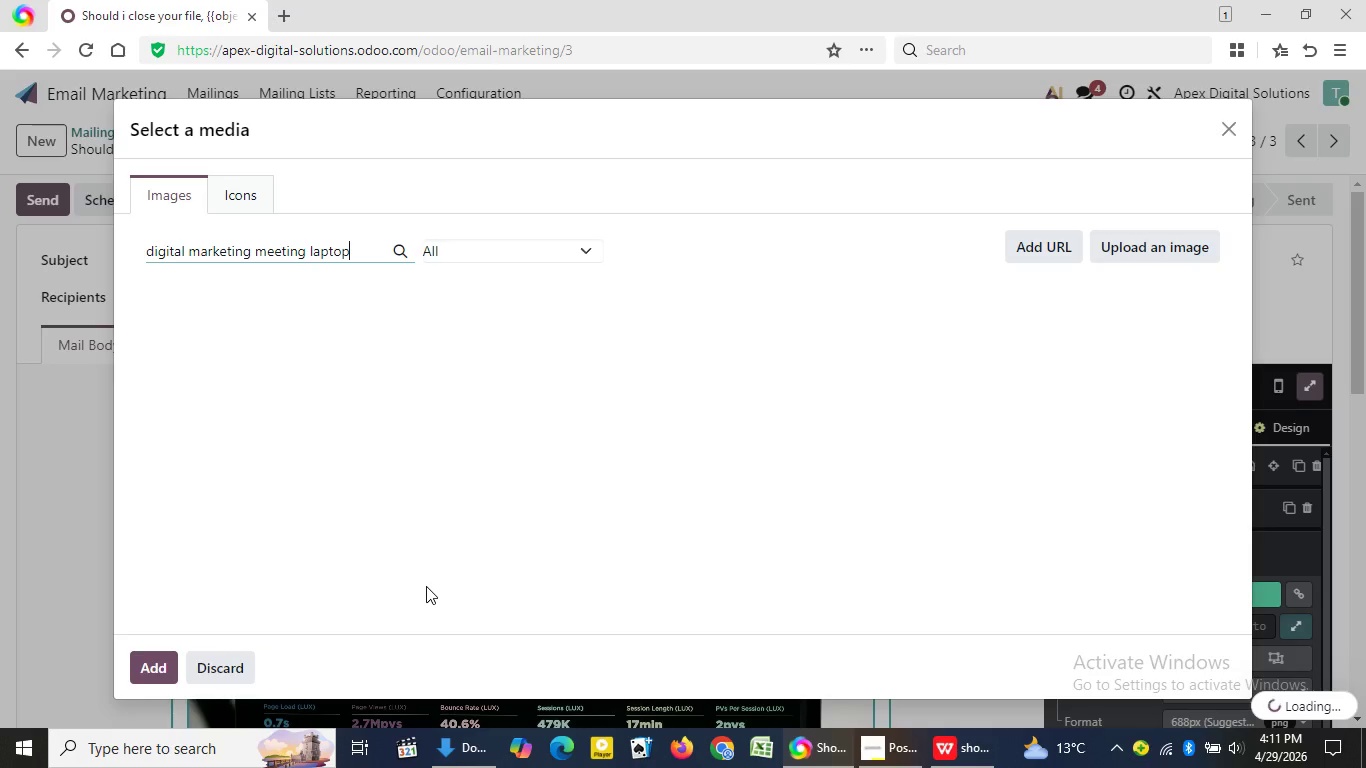 
left_click([994, 739])
 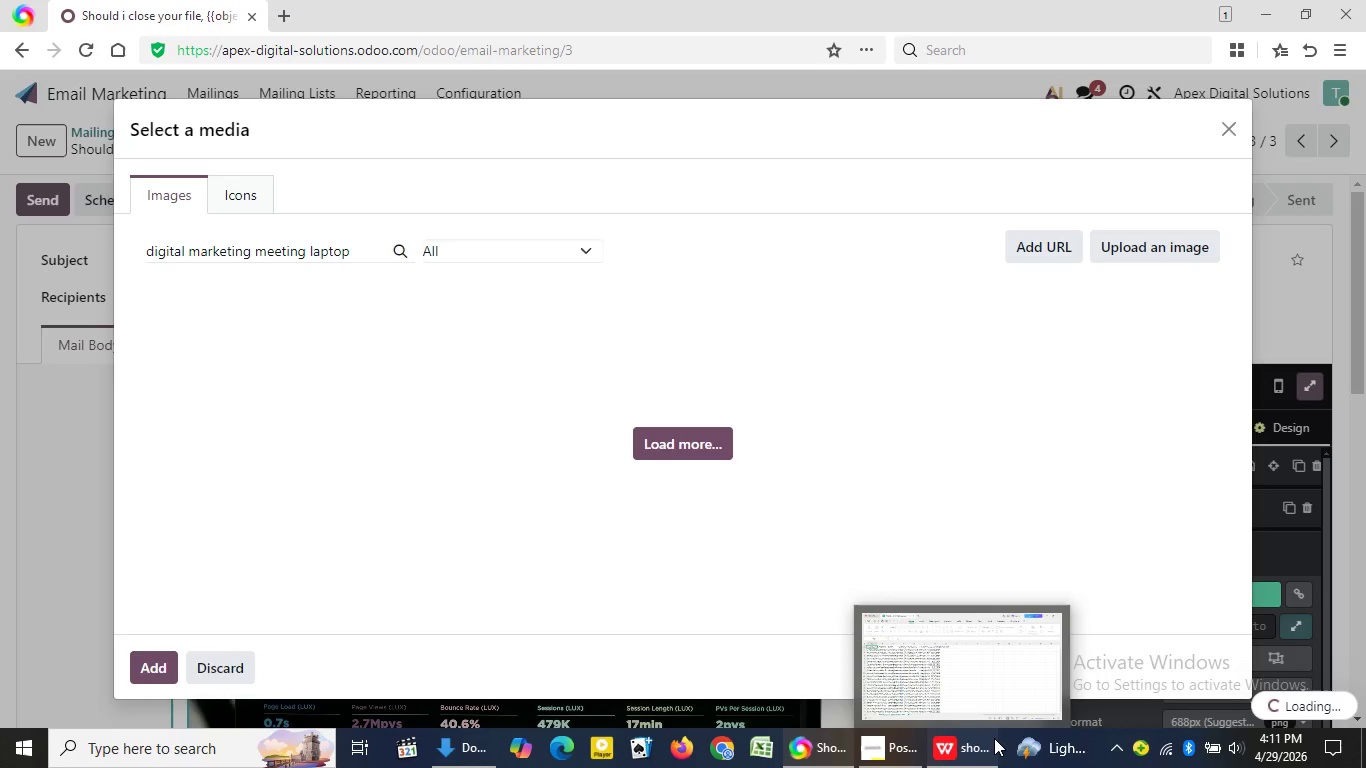 
left_click([977, 733])
 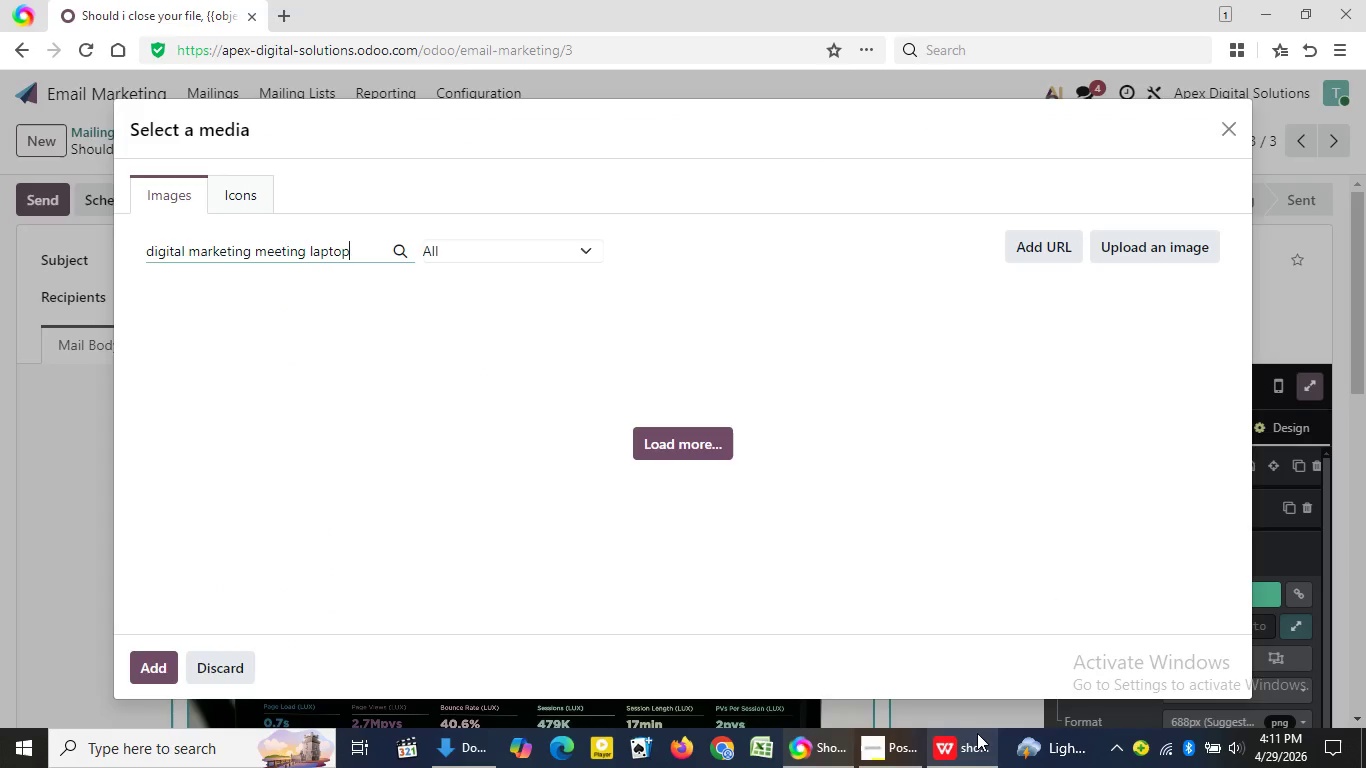 
left_click([977, 733])
 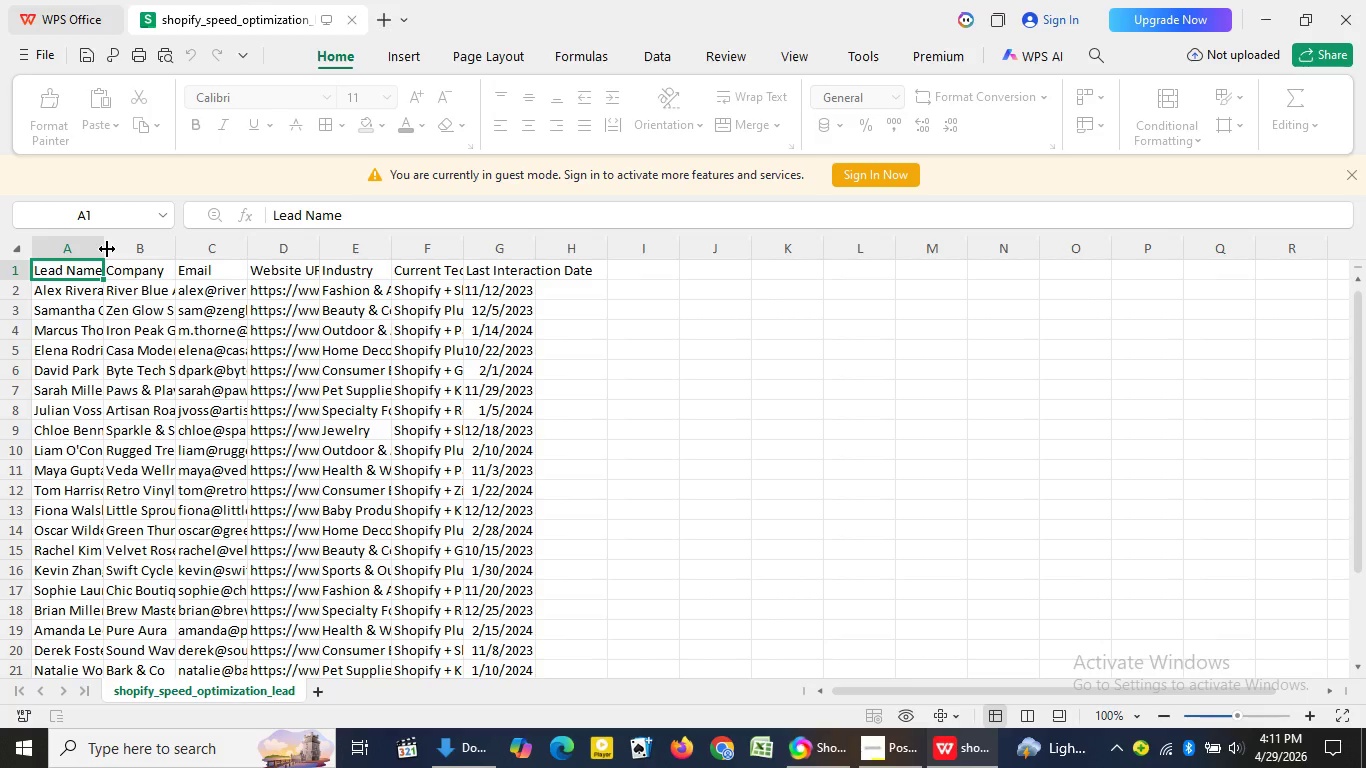 
left_click_drag(start_coordinate=[105, 248], to_coordinate=[219, 229])
 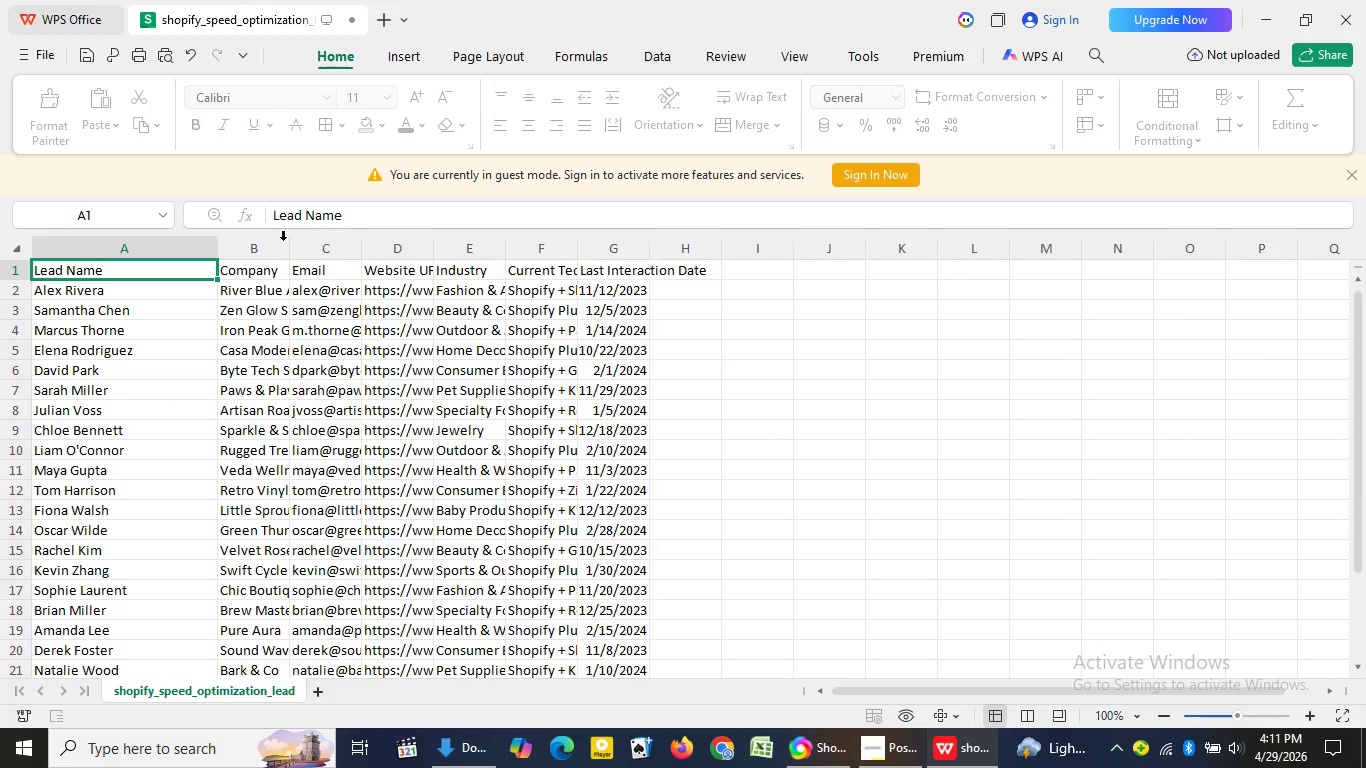 
left_click_drag(start_coordinate=[285, 241], to_coordinate=[355, 234])
 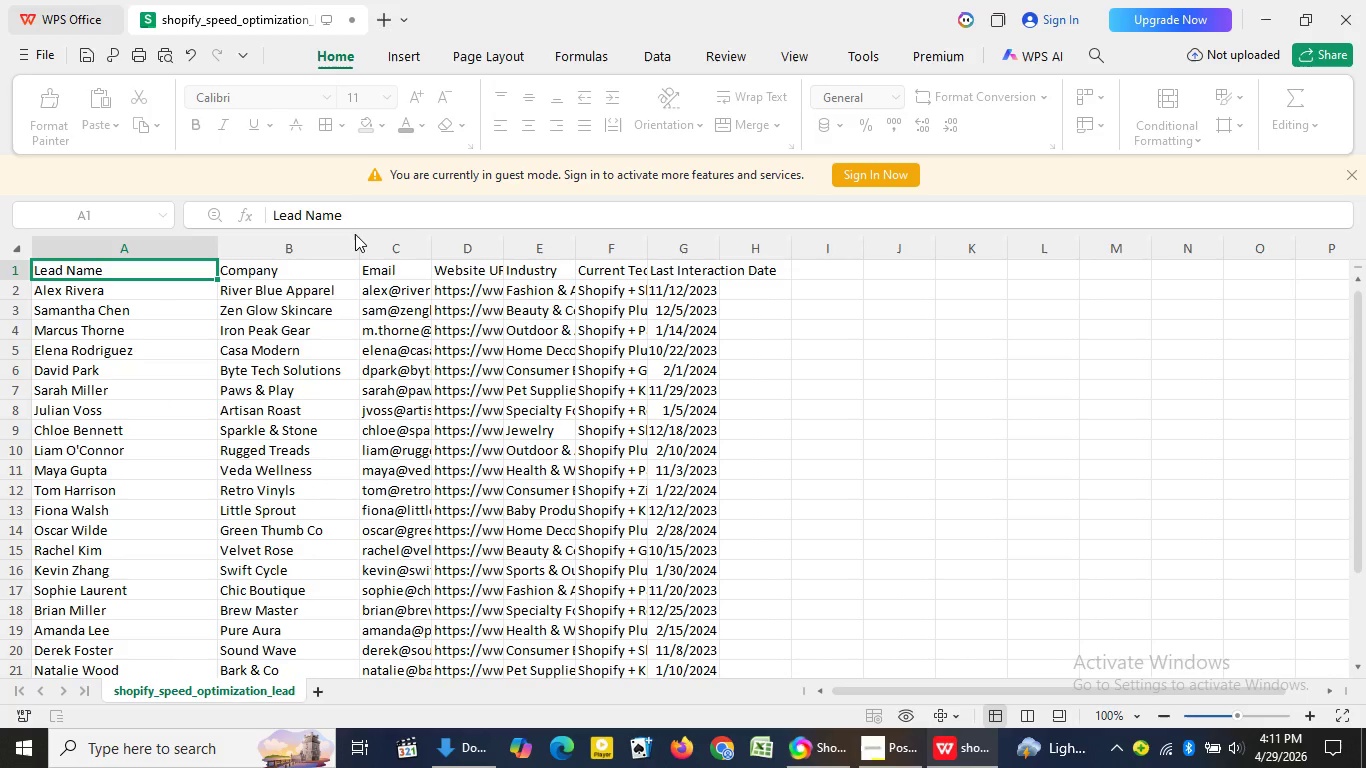 
left_click_drag(start_coordinate=[431, 247], to_coordinate=[487, 247])
 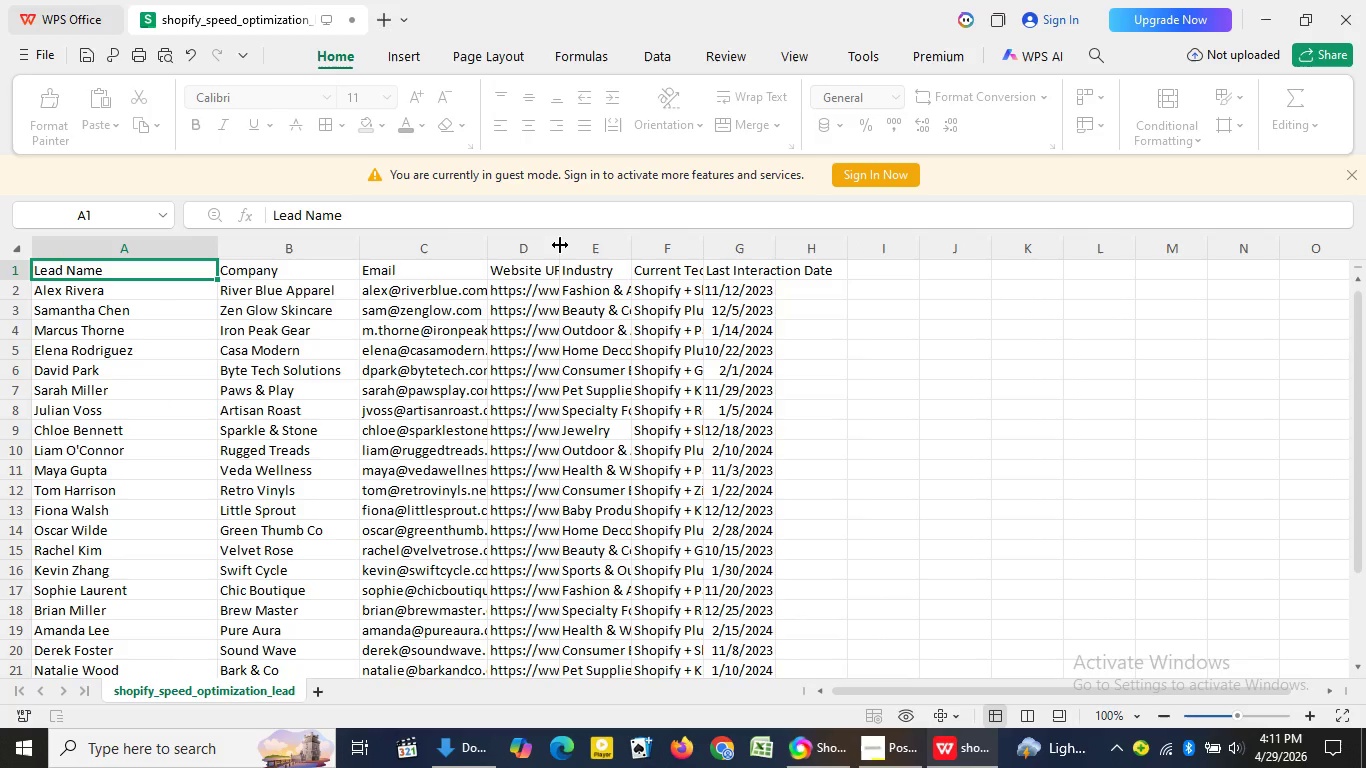 
left_click_drag(start_coordinate=[559, 245], to_coordinate=[602, 235])
 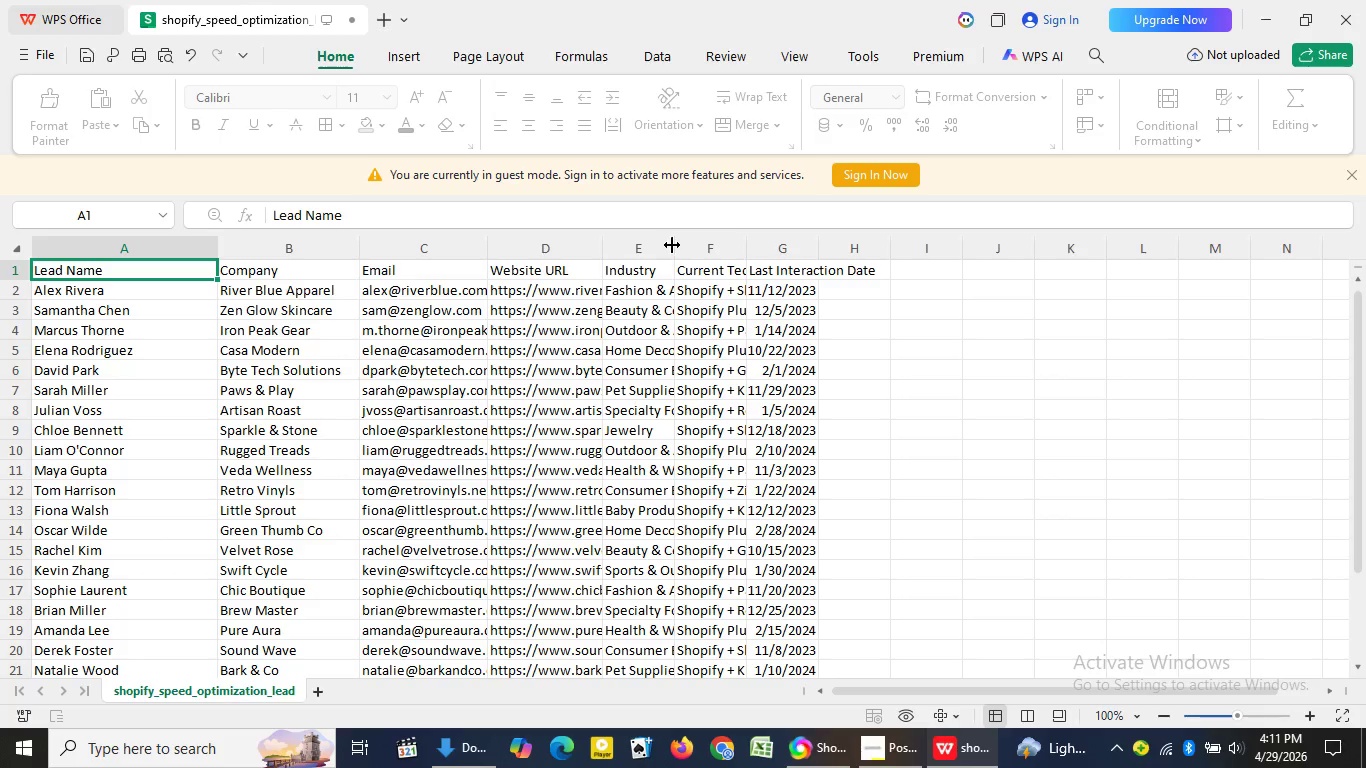 
left_click_drag(start_coordinate=[671, 245], to_coordinate=[723, 239])
 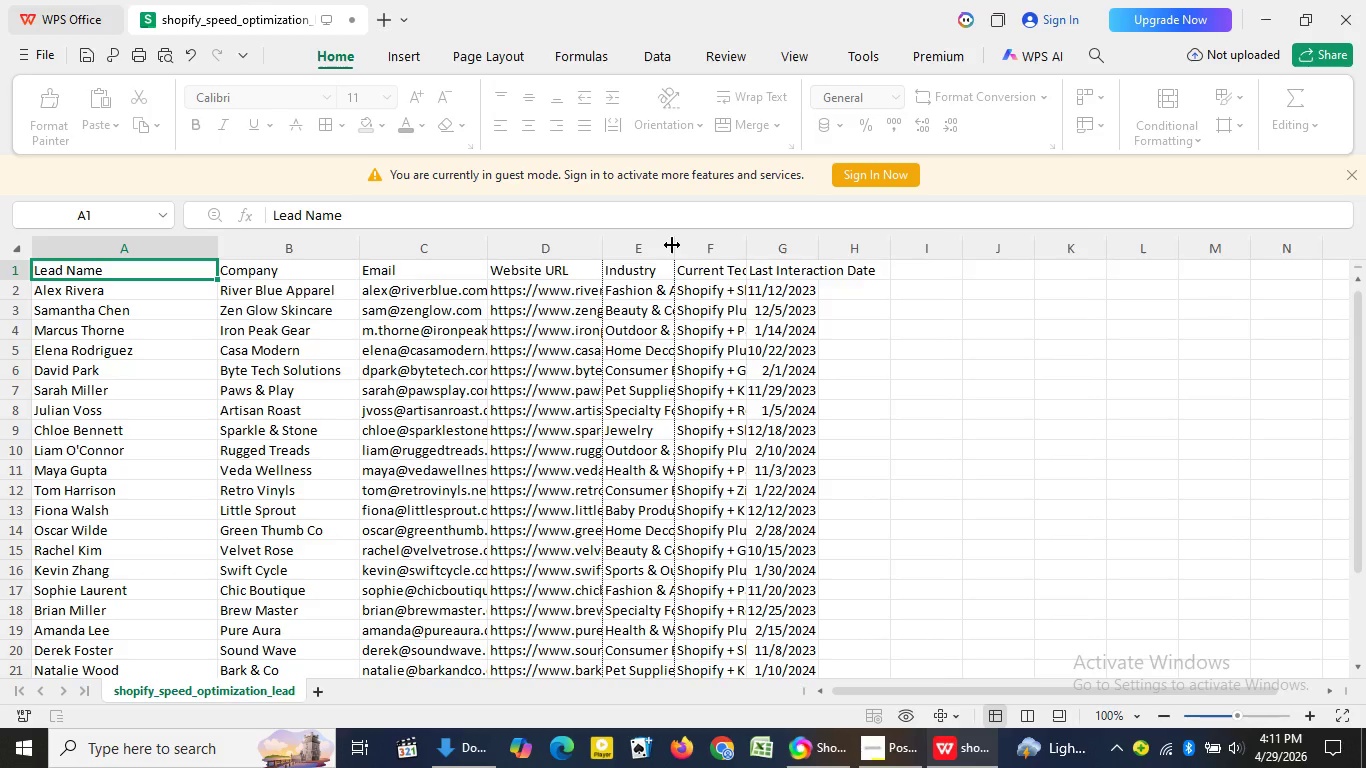 
left_click_drag(start_coordinate=[796, 240], to_coordinate=[848, 237])
 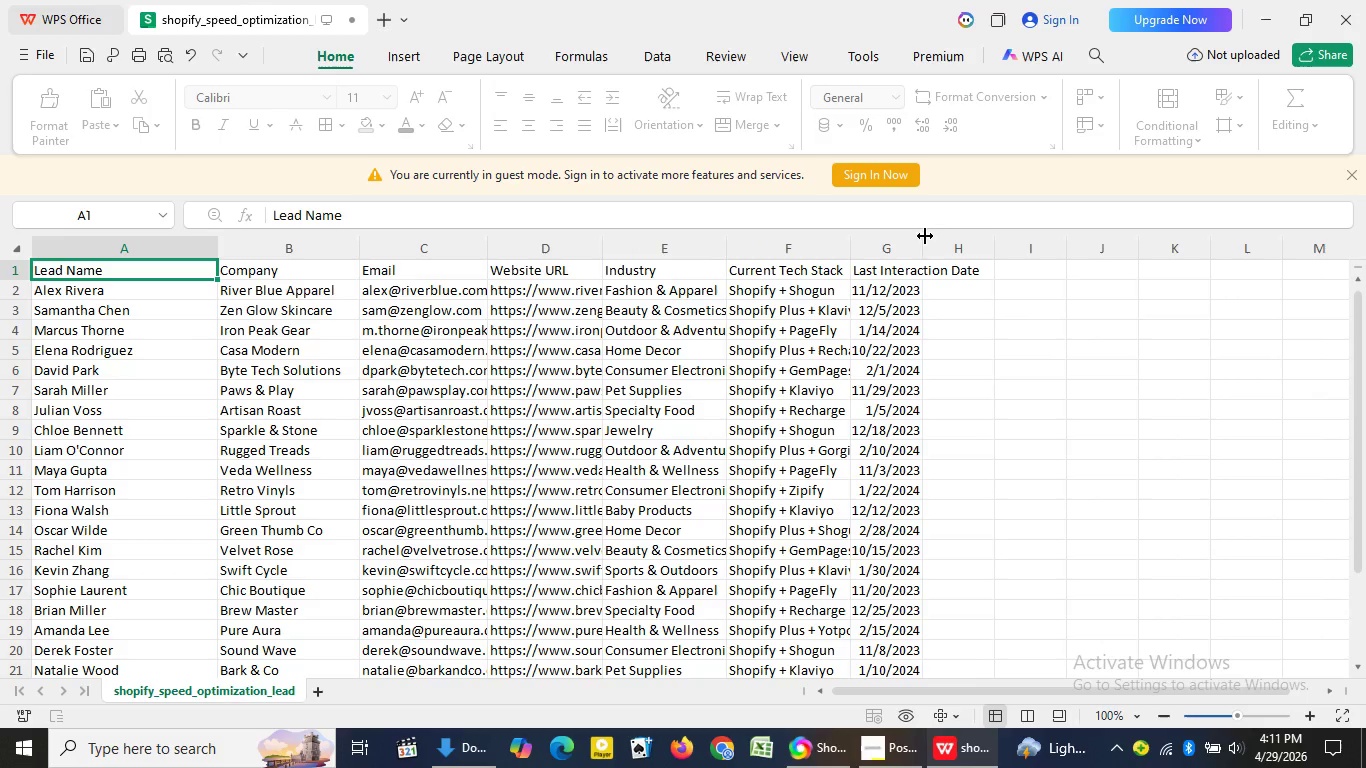 
left_click_drag(start_coordinate=[919, 238], to_coordinate=[967, 231])
 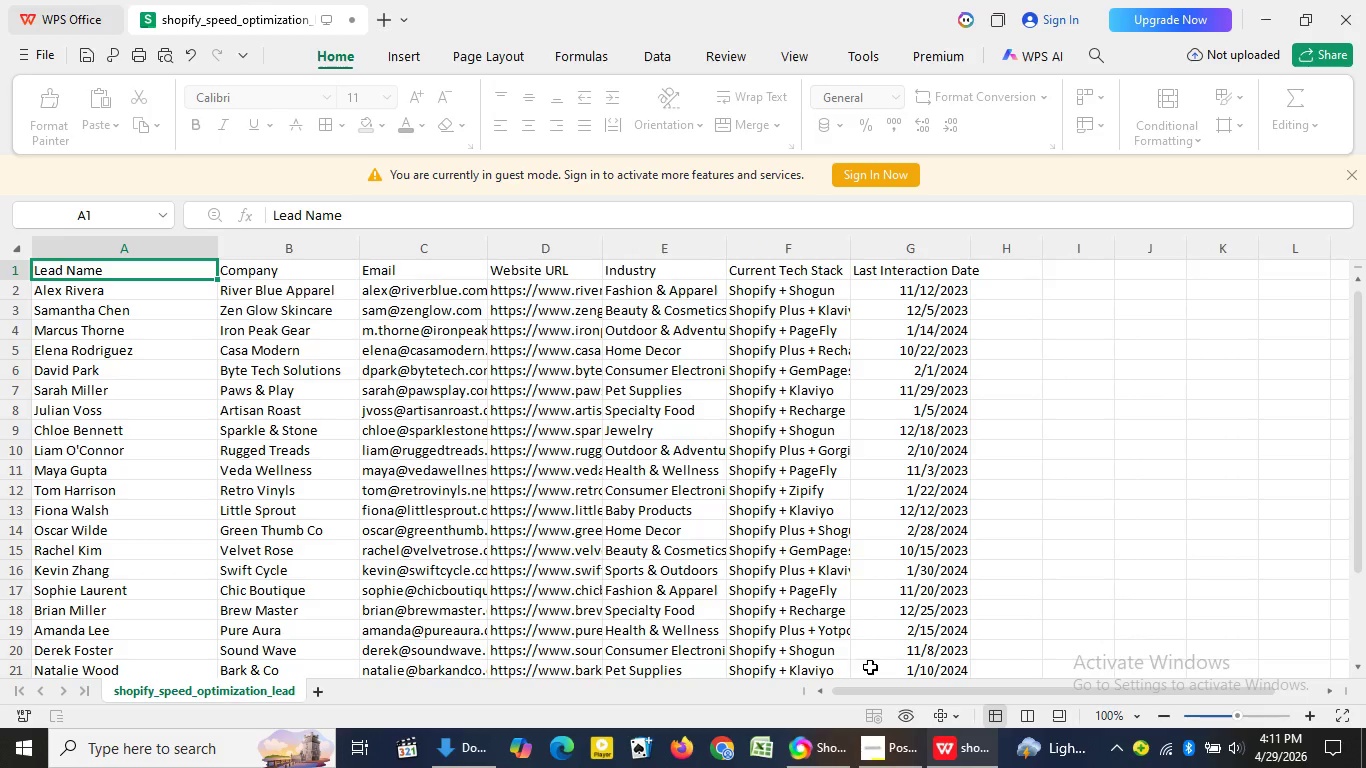 
left_click([835, 741])
 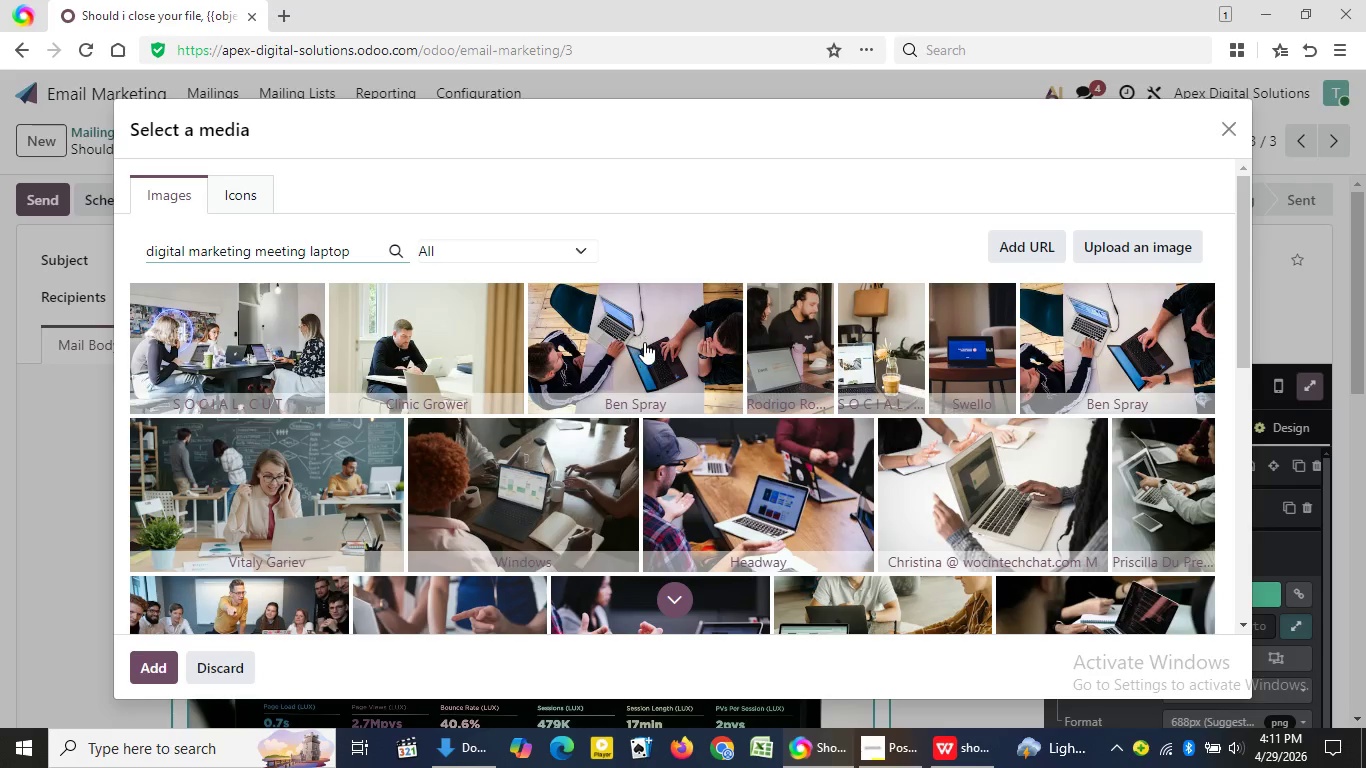 
left_click([649, 343])
 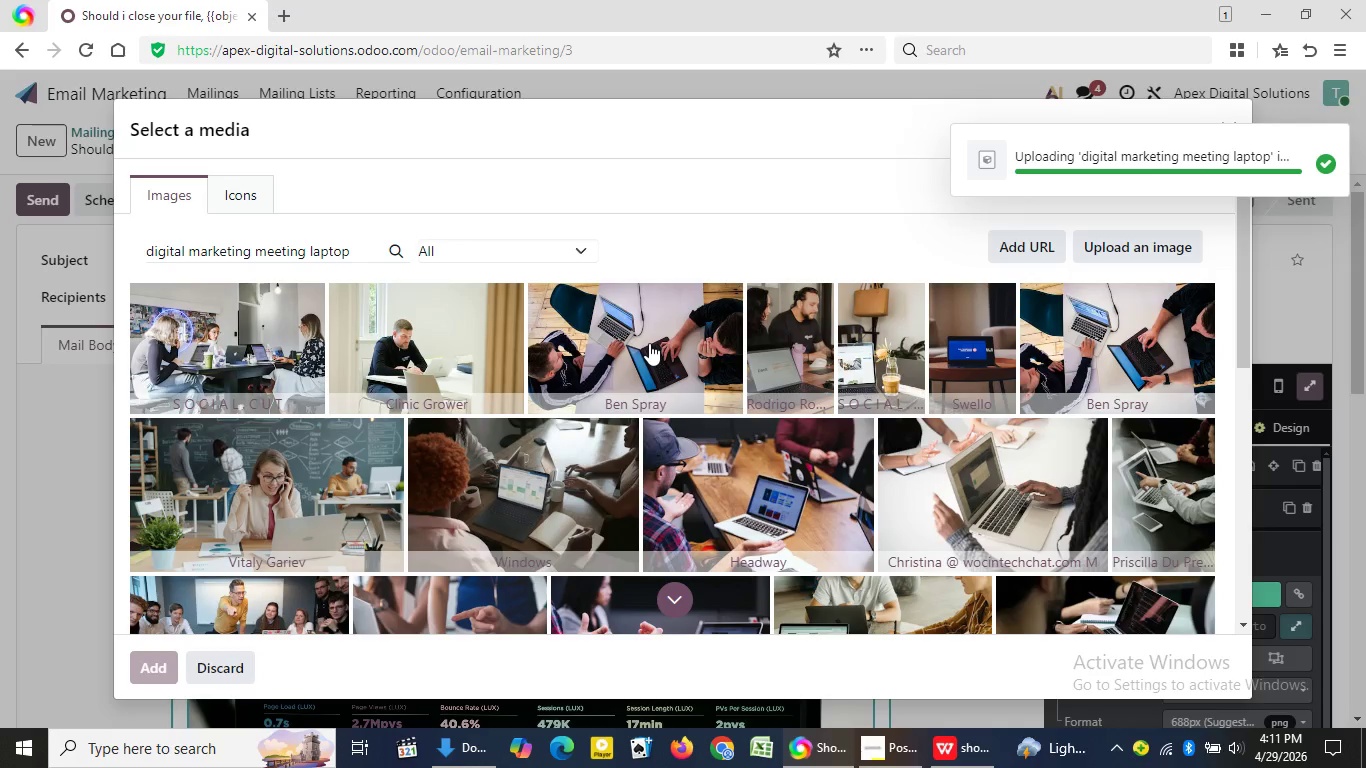 
wait(10.41)
 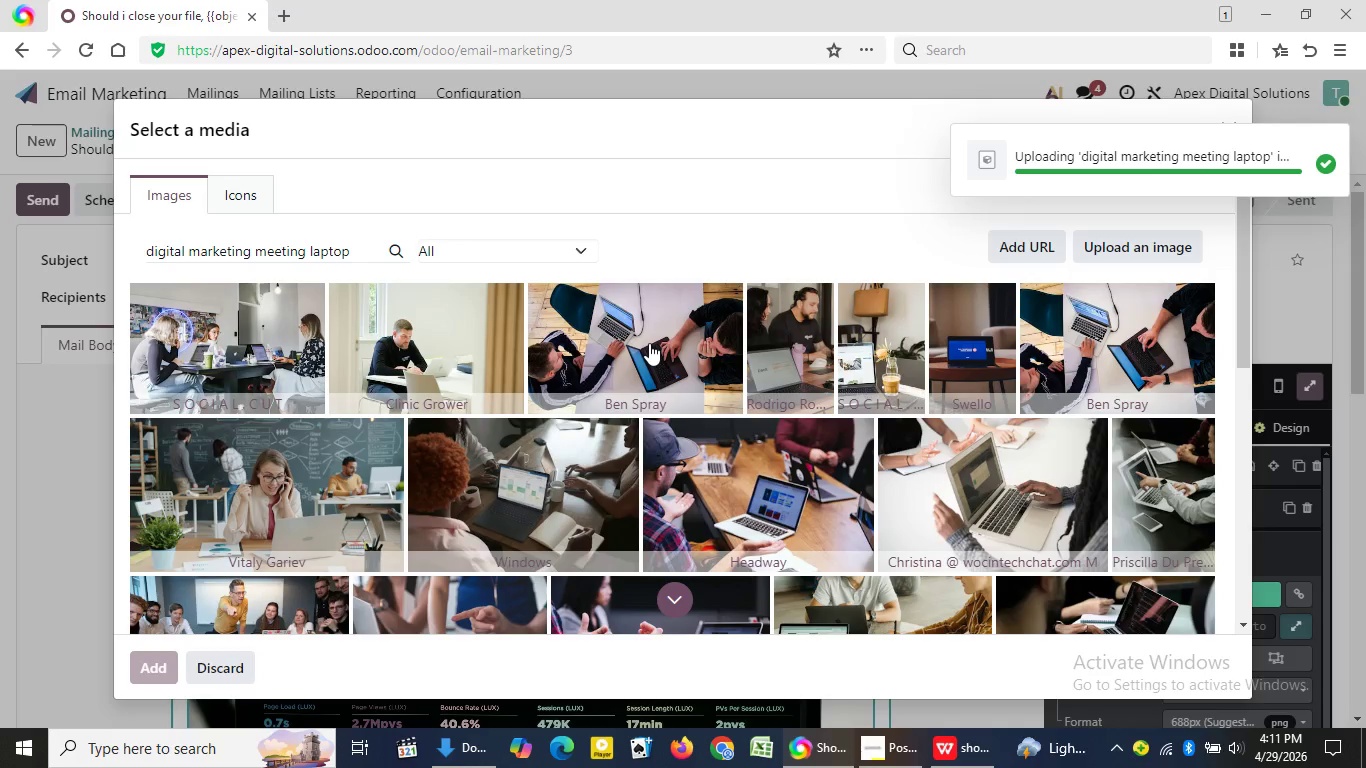 
left_click_drag(start_coordinate=[1363, 234], to_coordinate=[1351, 305])
 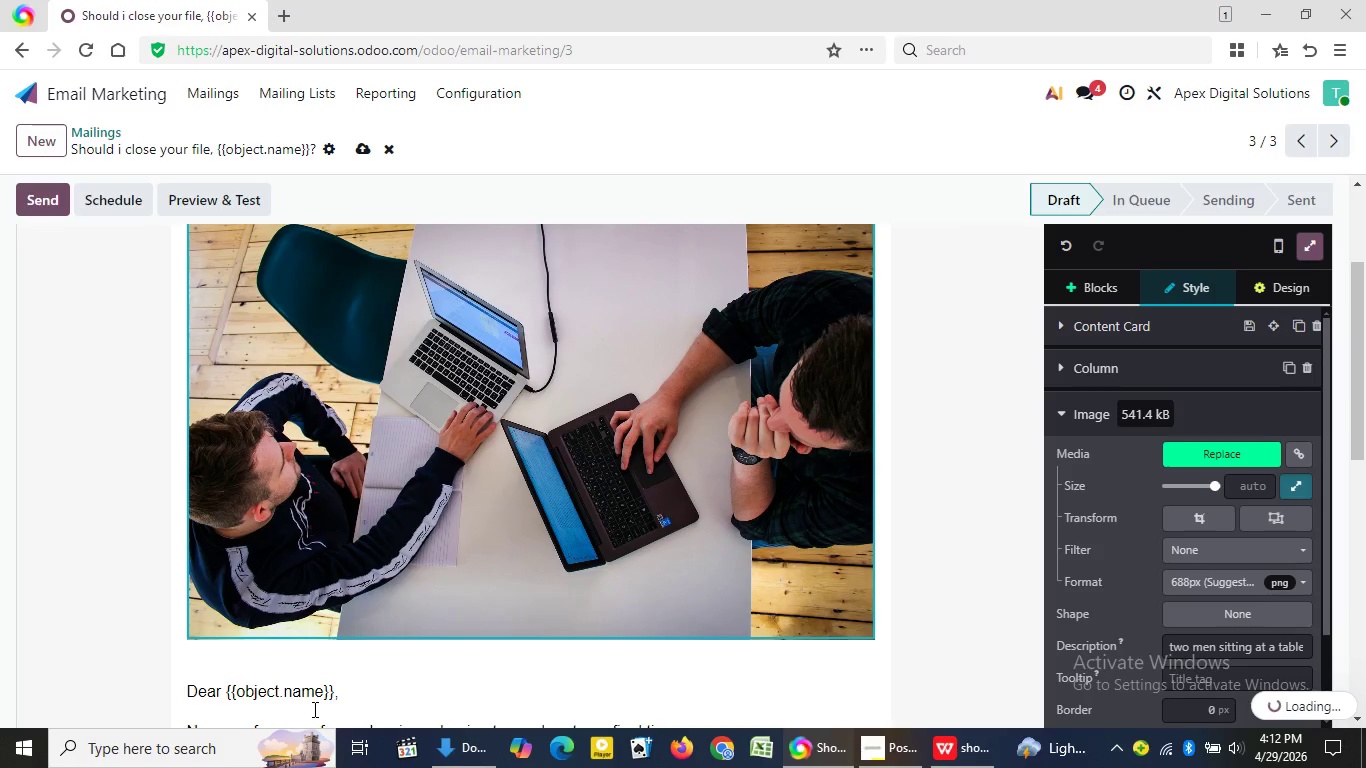 
double_click([290, 693])
 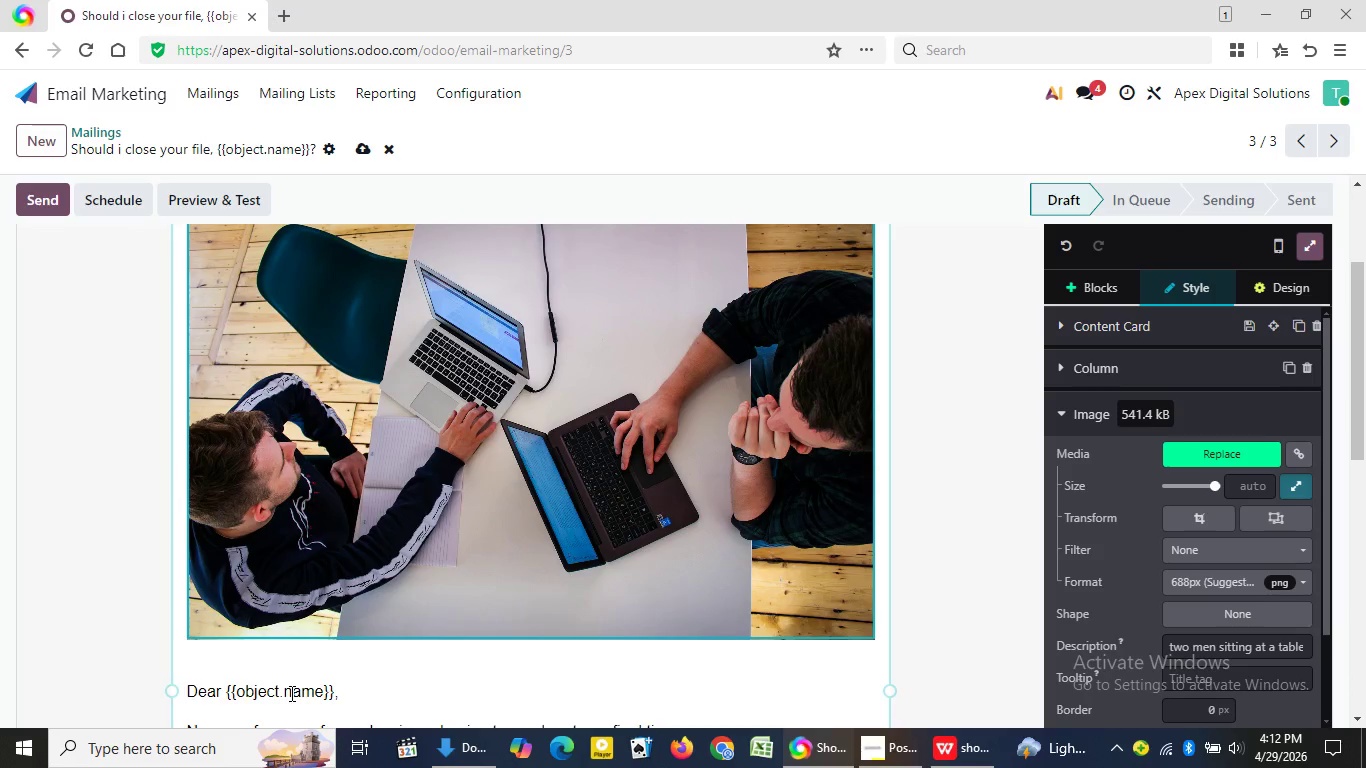 
triple_click([290, 693])
 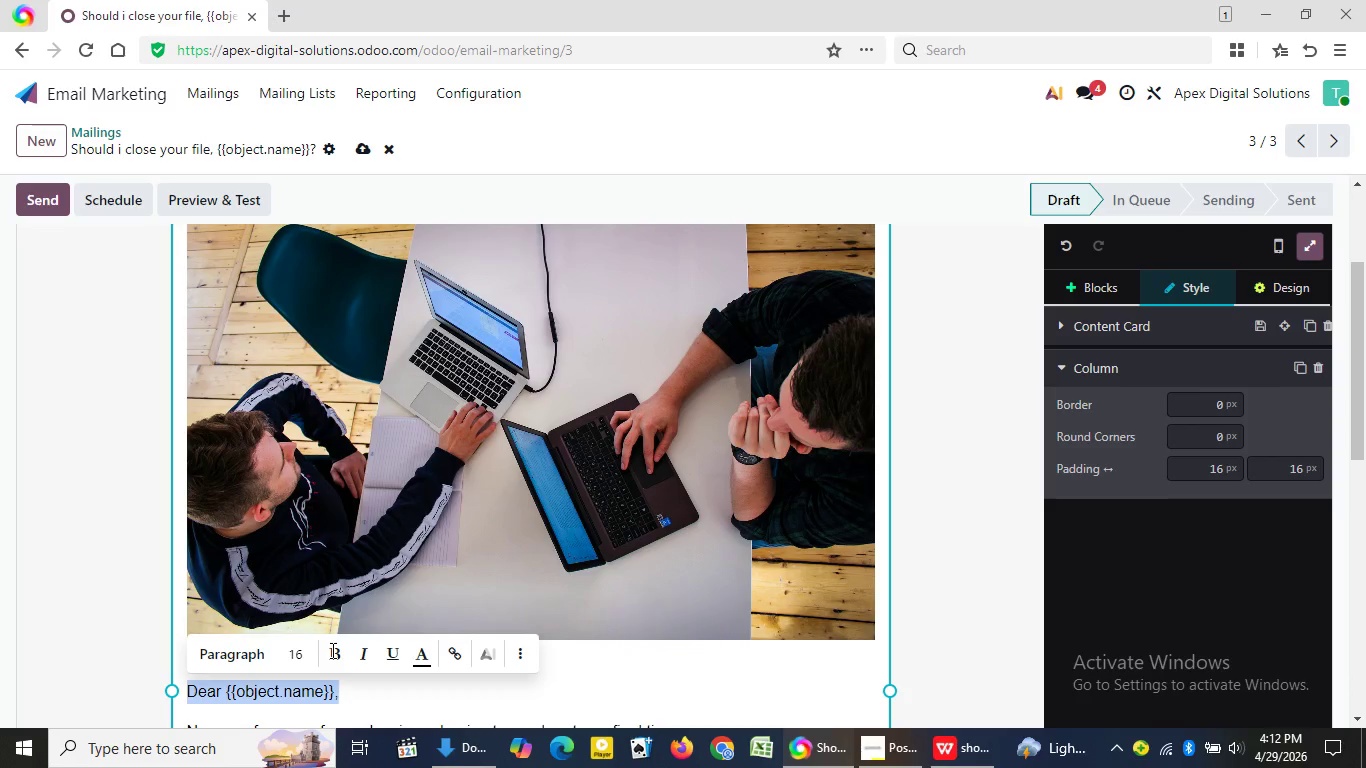 
left_click([331, 650])
 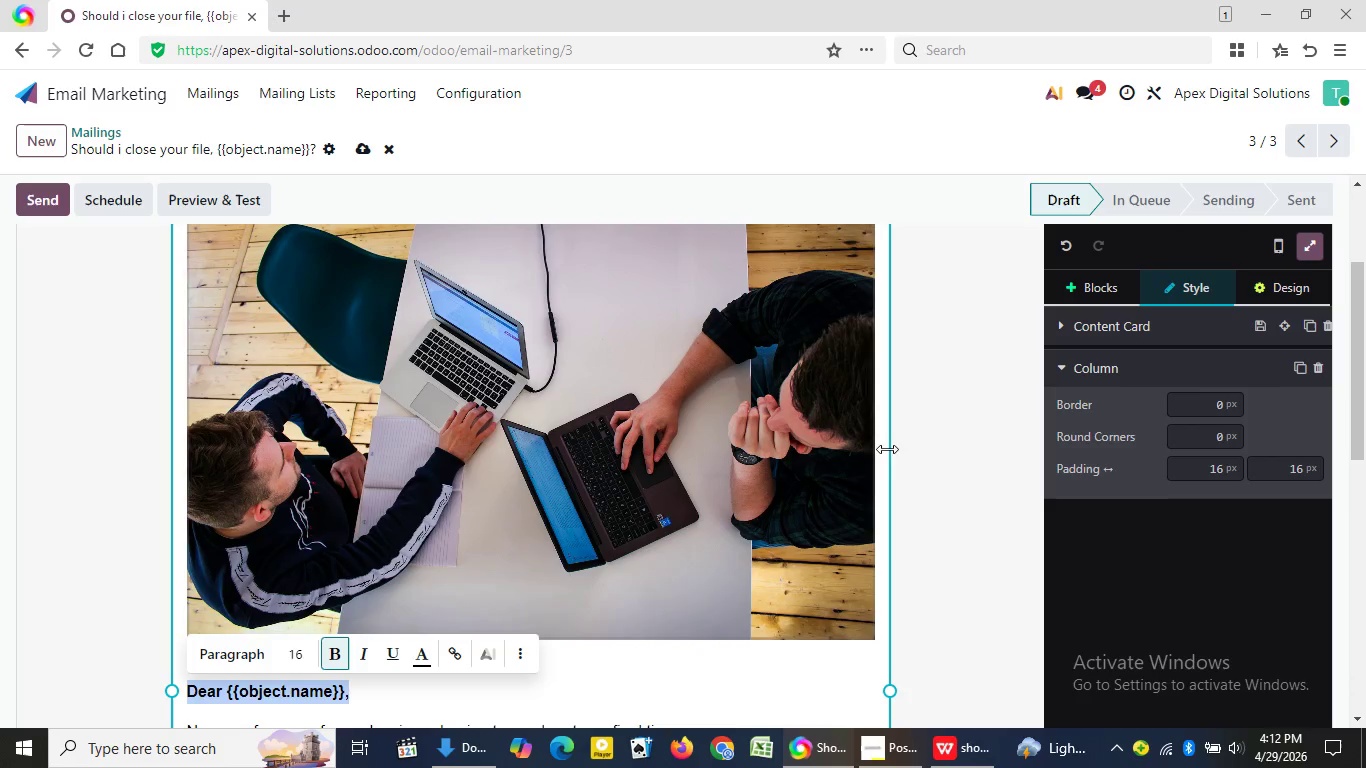 
left_click([933, 429])
 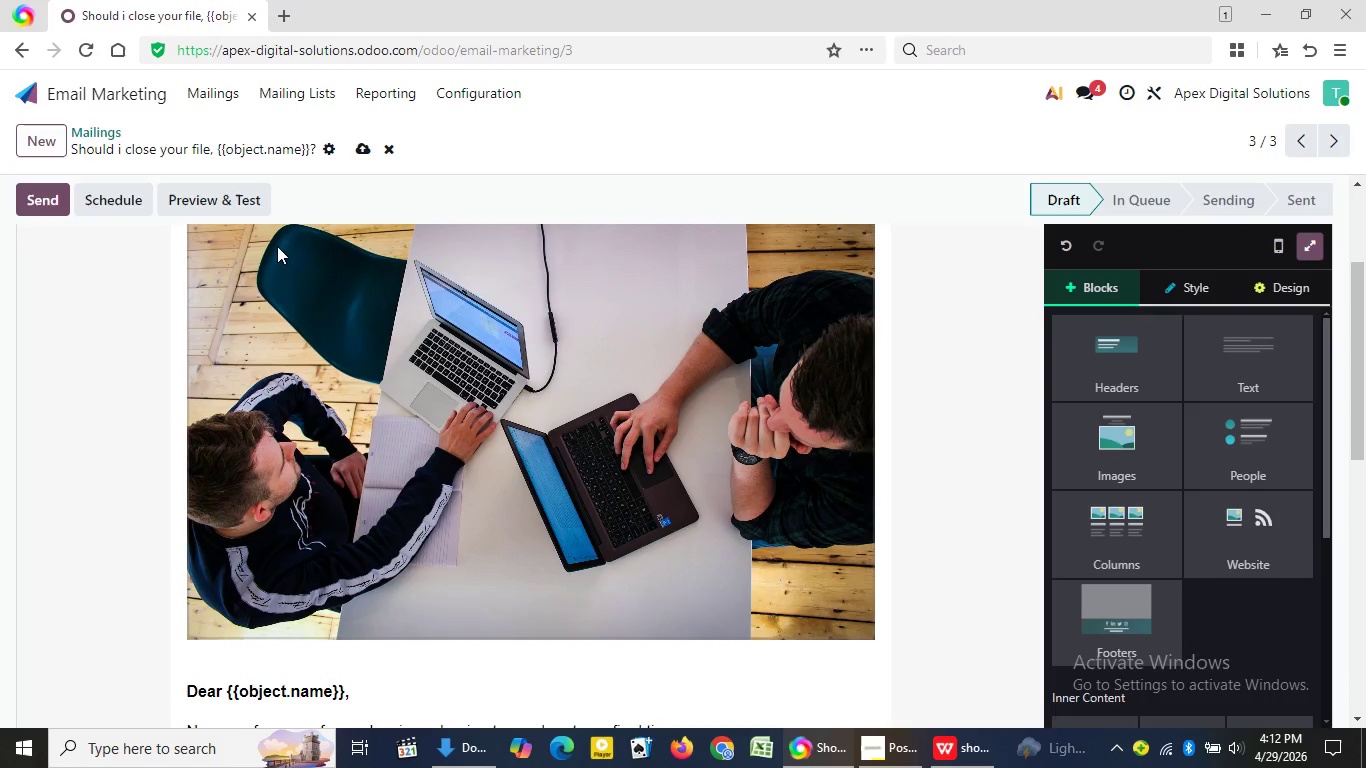 
left_click([485, 321])
 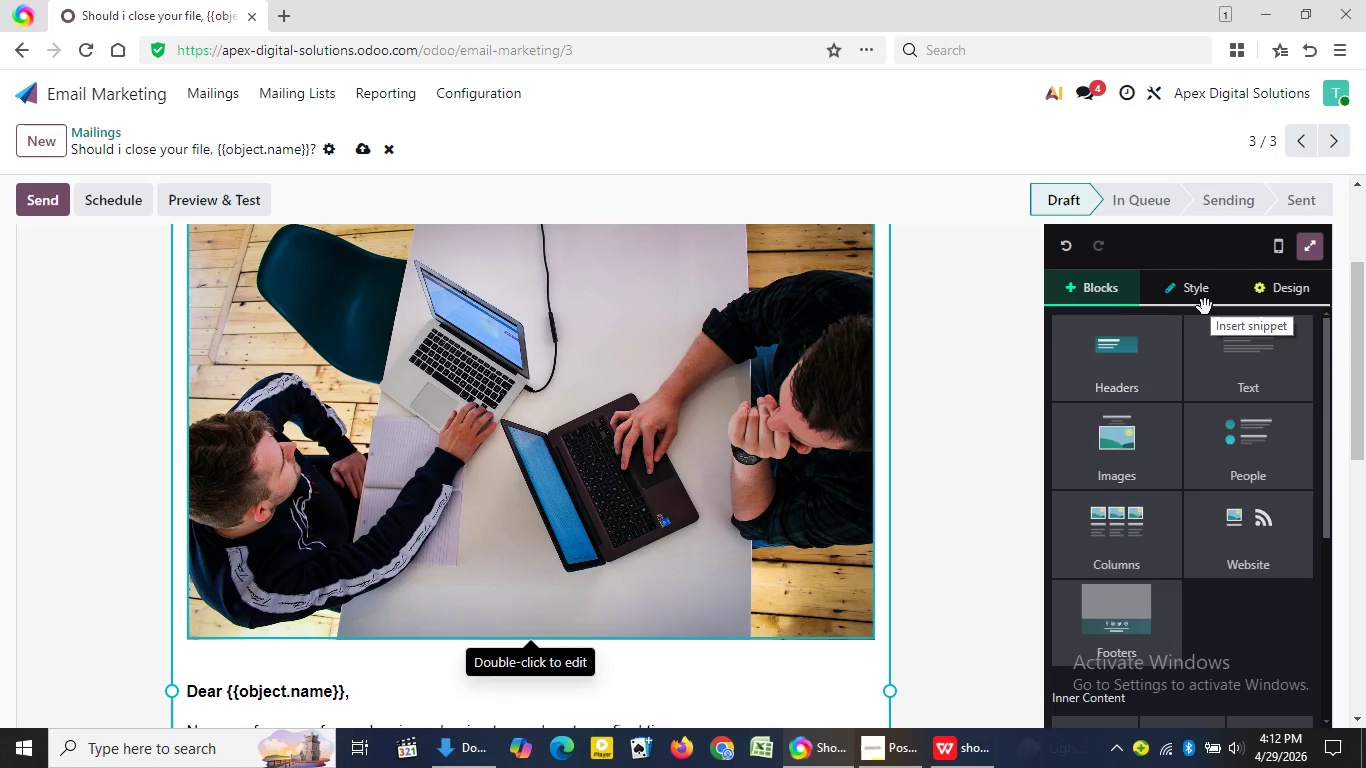 
wait(6.11)
 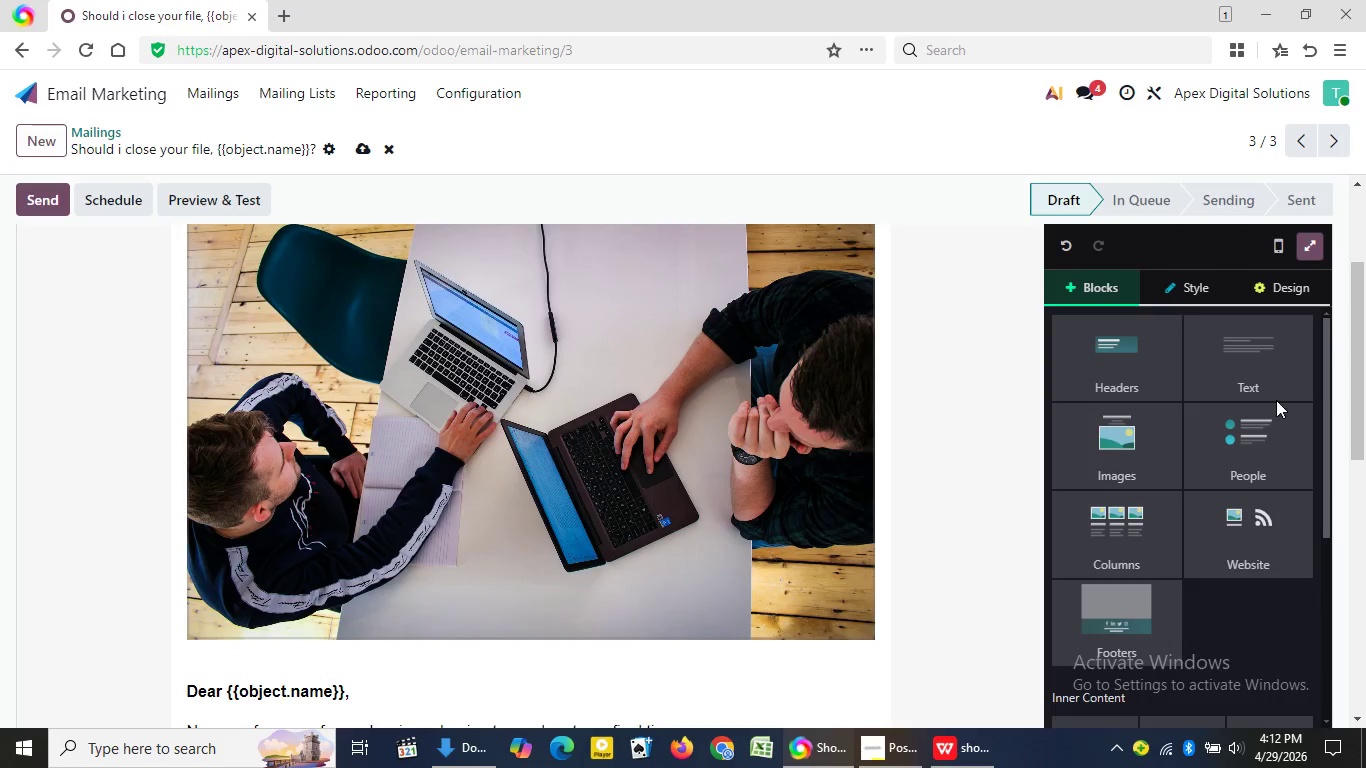 
left_click([1204, 526])
 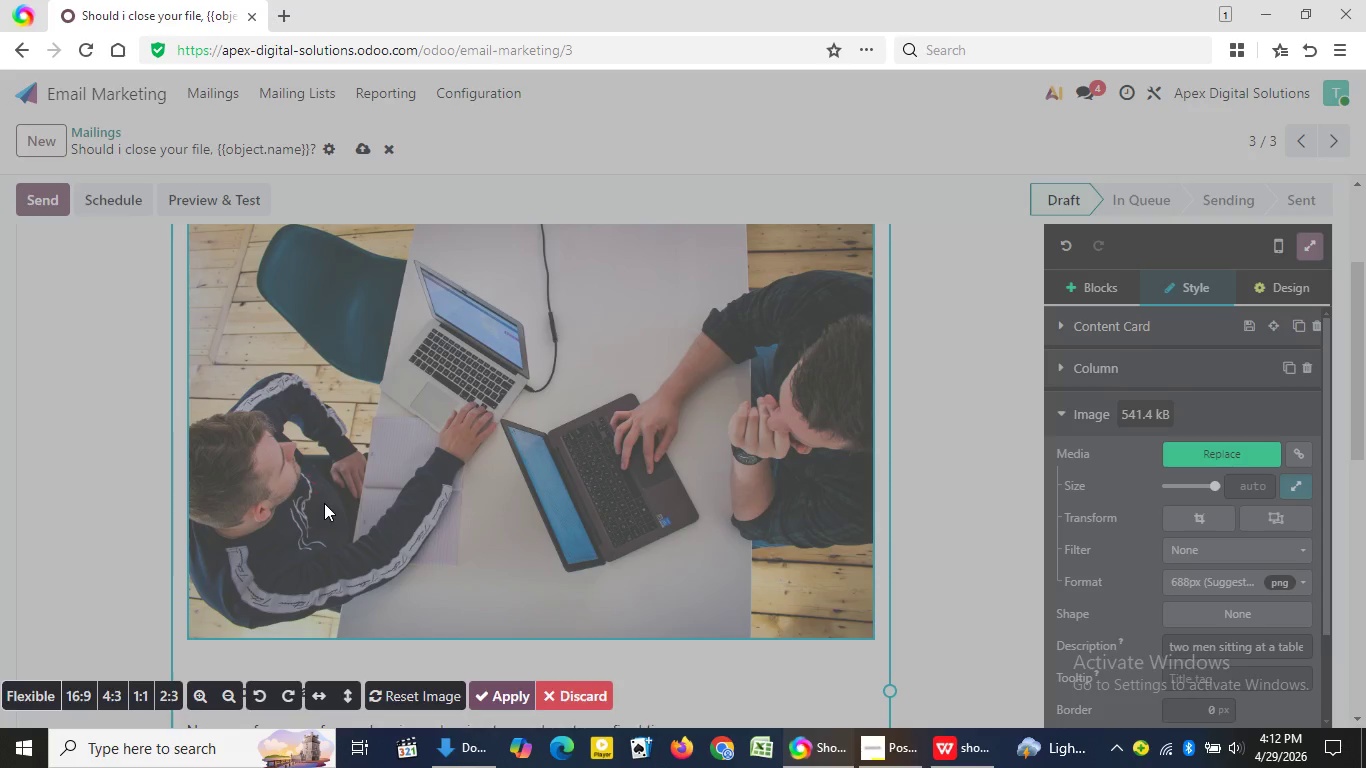 
wait(12.7)
 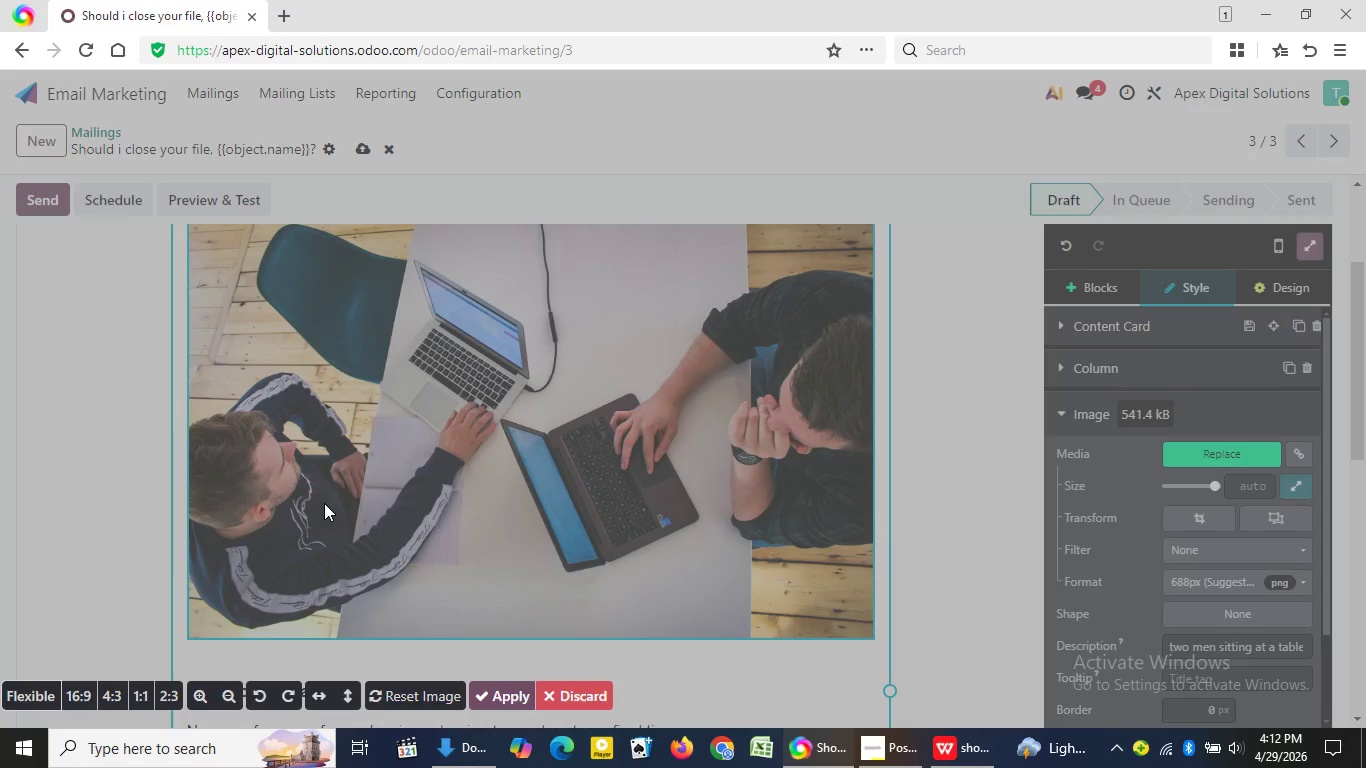 
left_click([271, 699])
 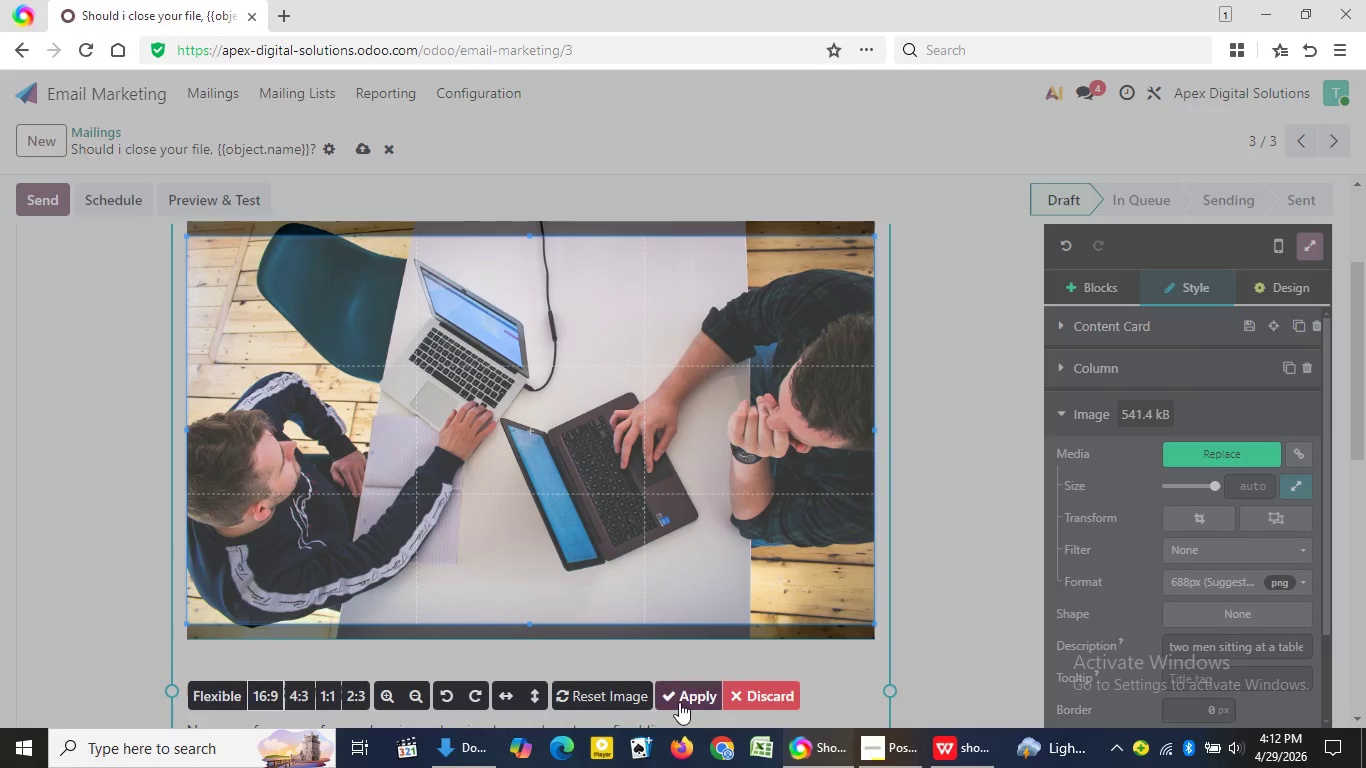 
left_click([679, 702])
 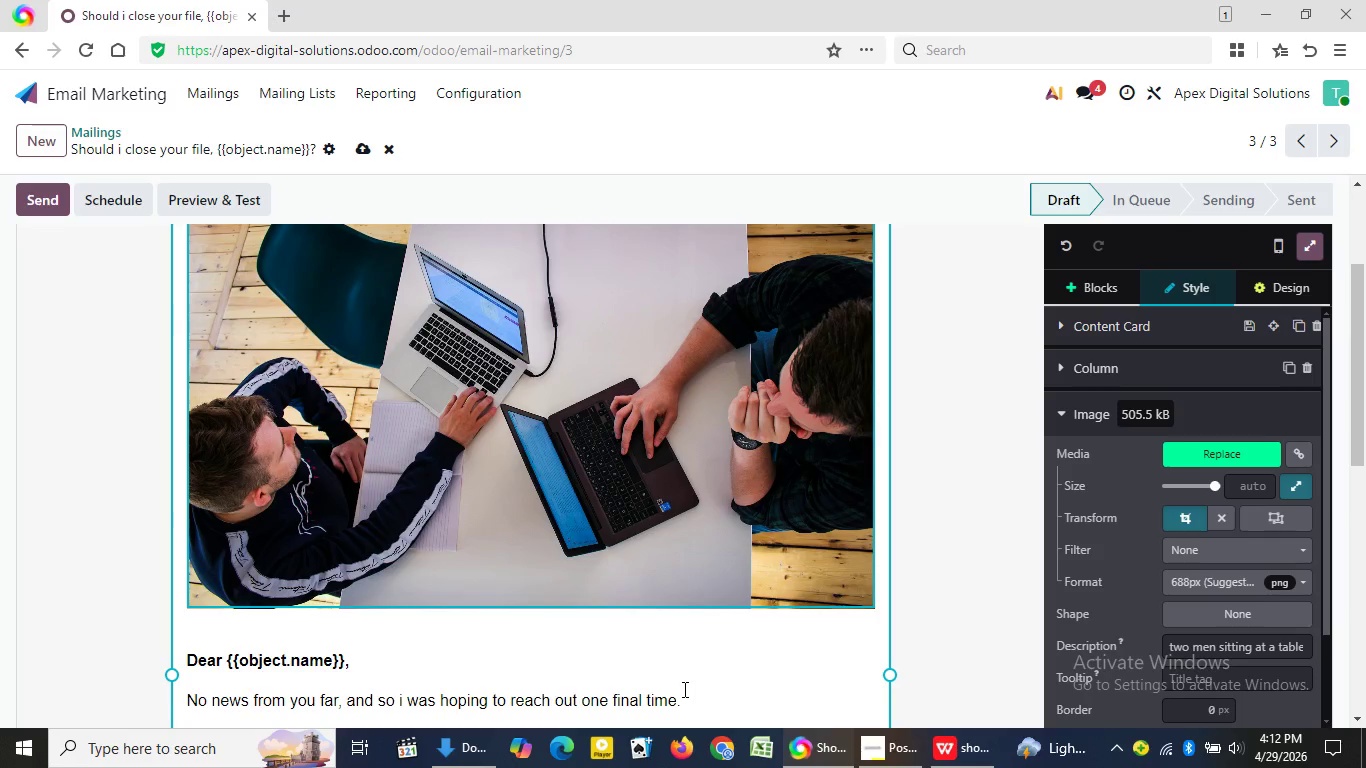 
wait(12.23)
 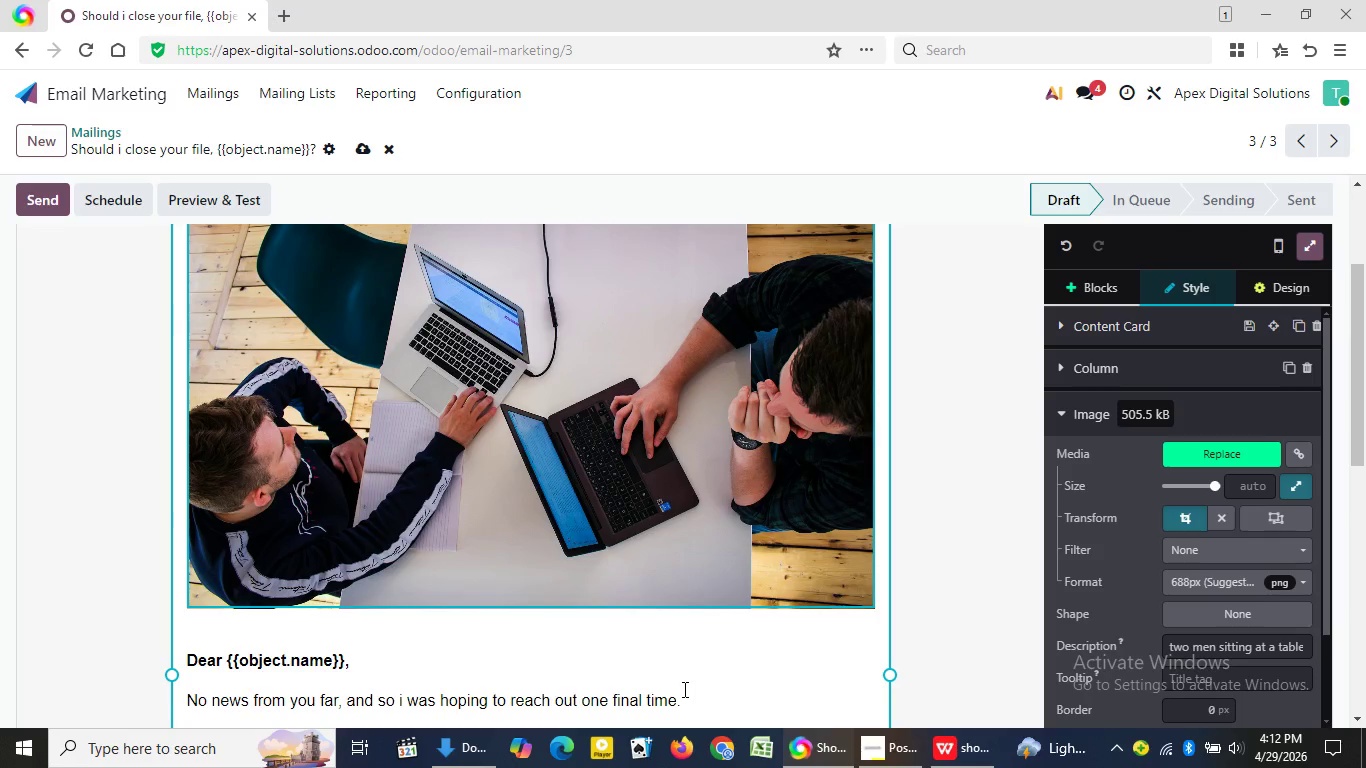 
left_click([368, 146])
 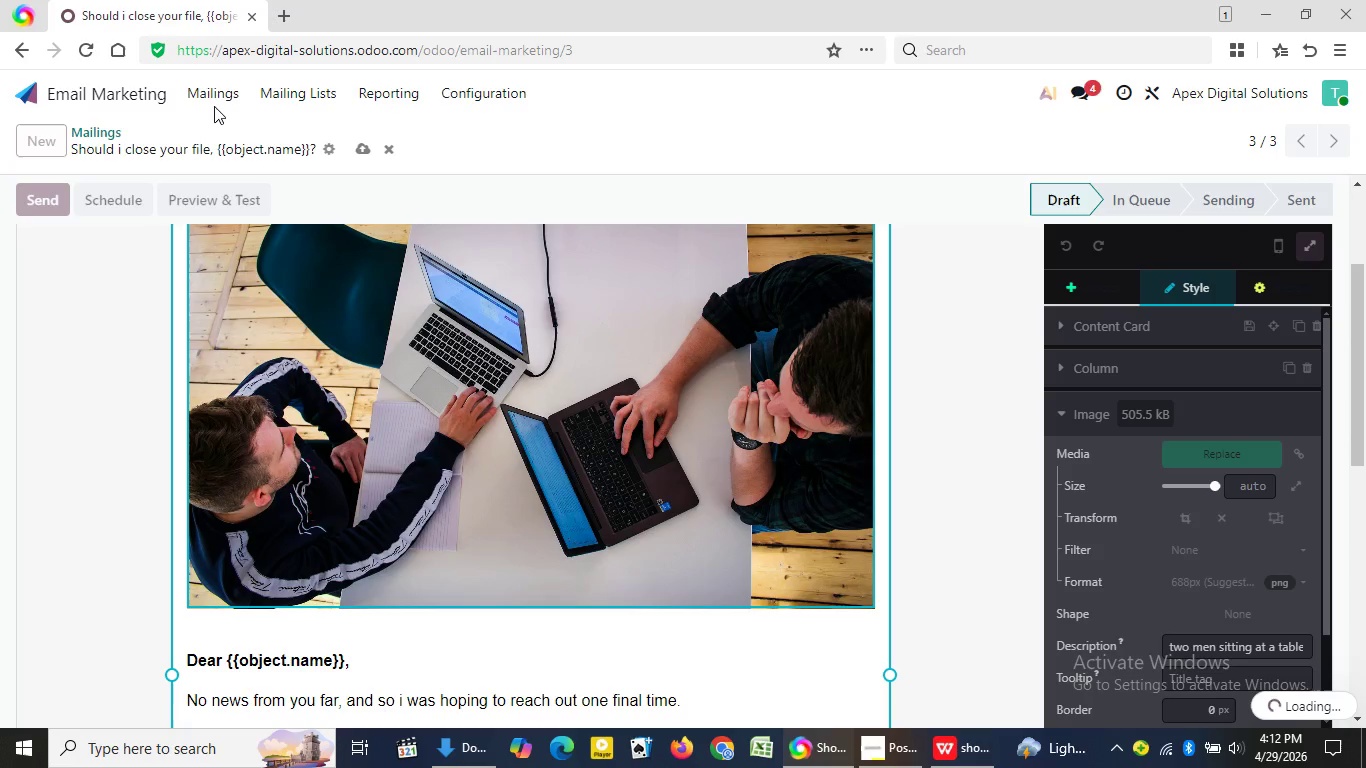 
left_click([215, 105])
 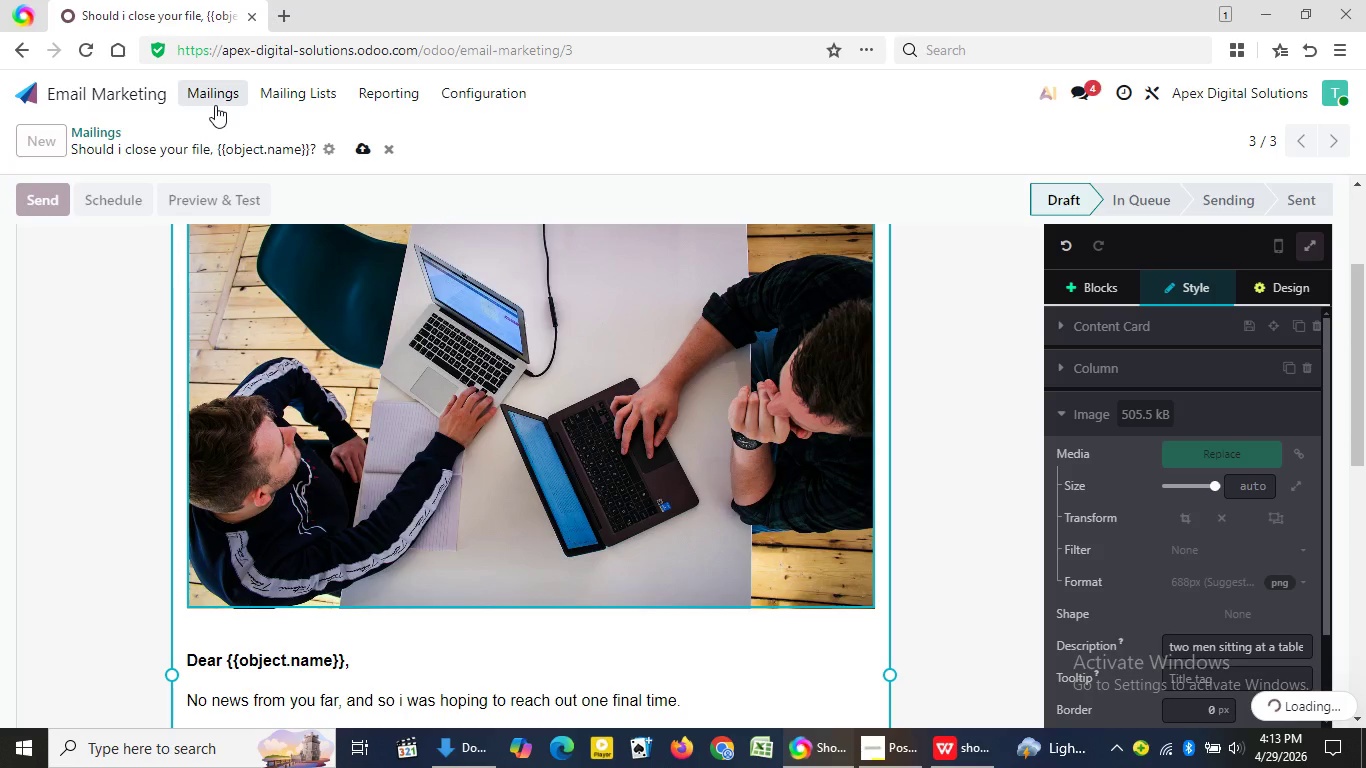 
wait(10.72)
 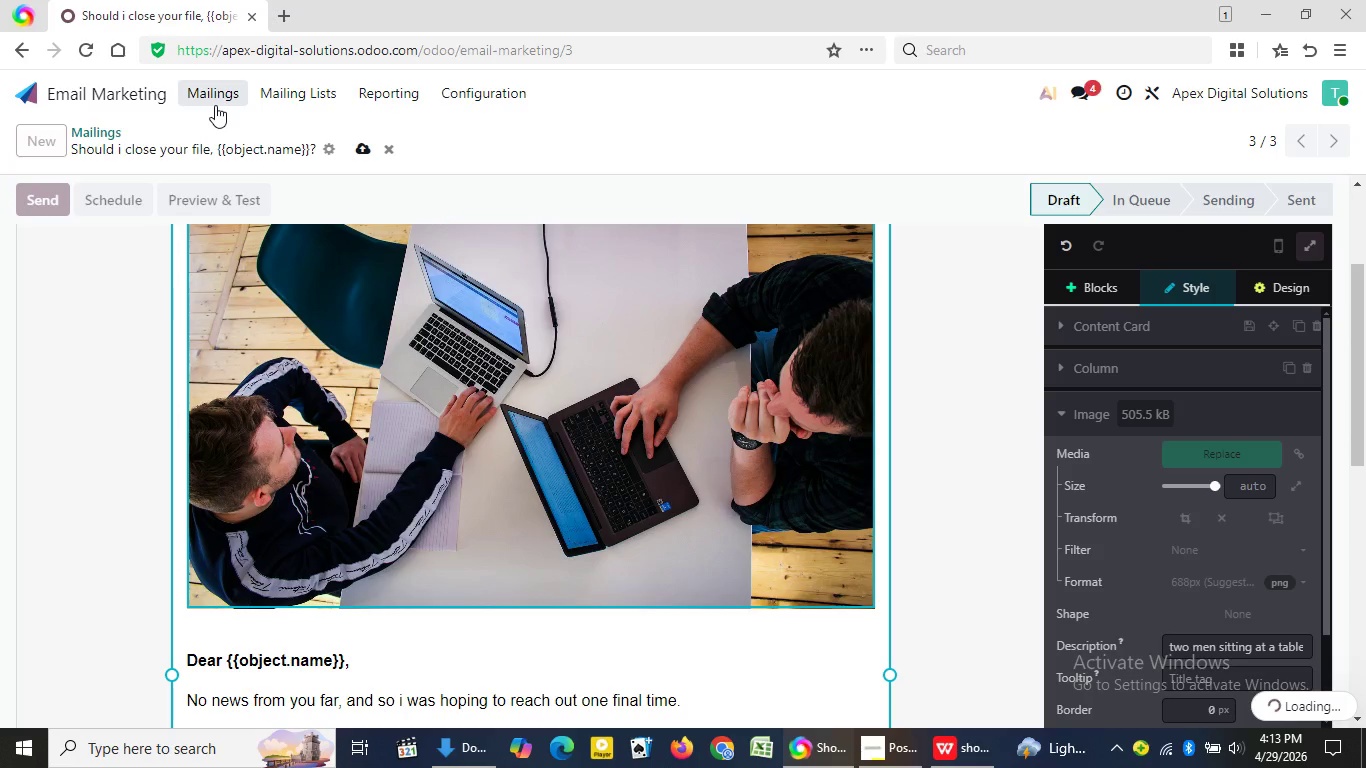 
left_click([348, 239])
 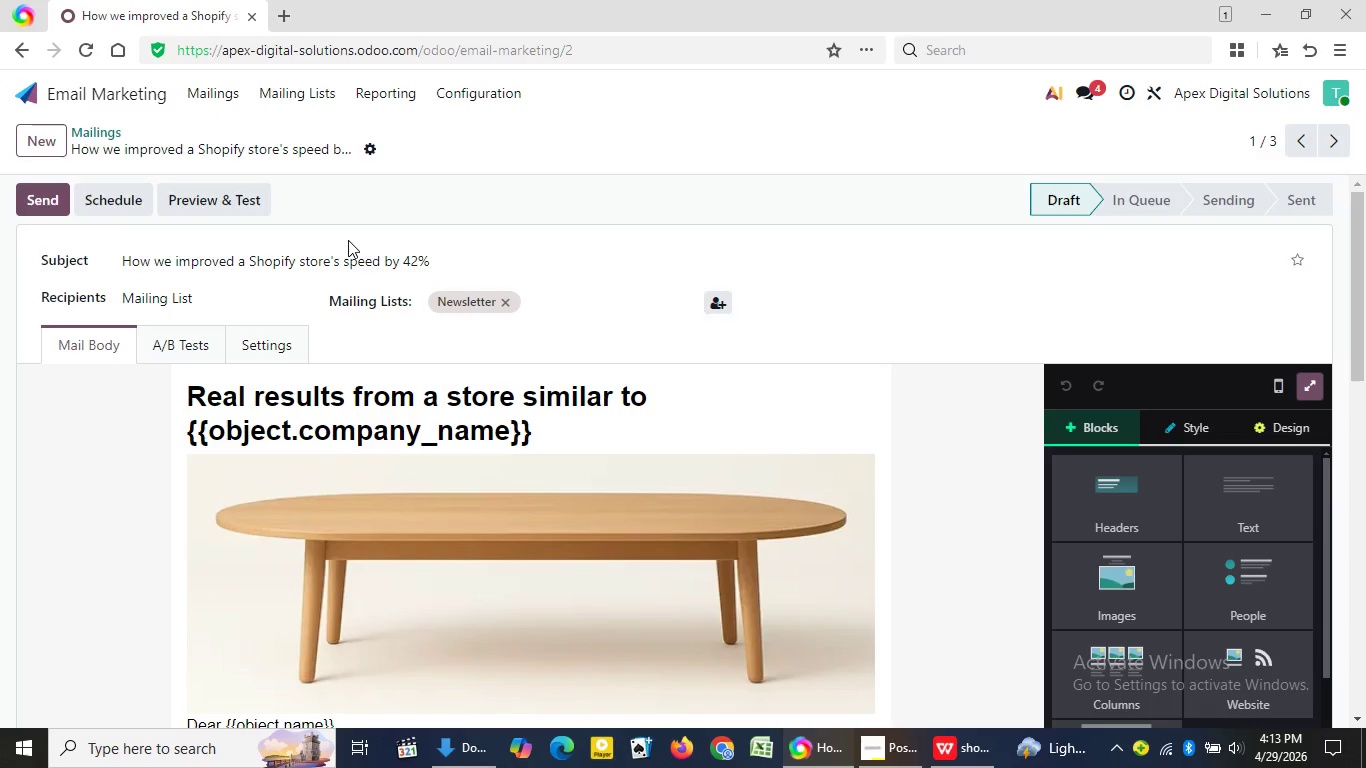 
wait(10.98)
 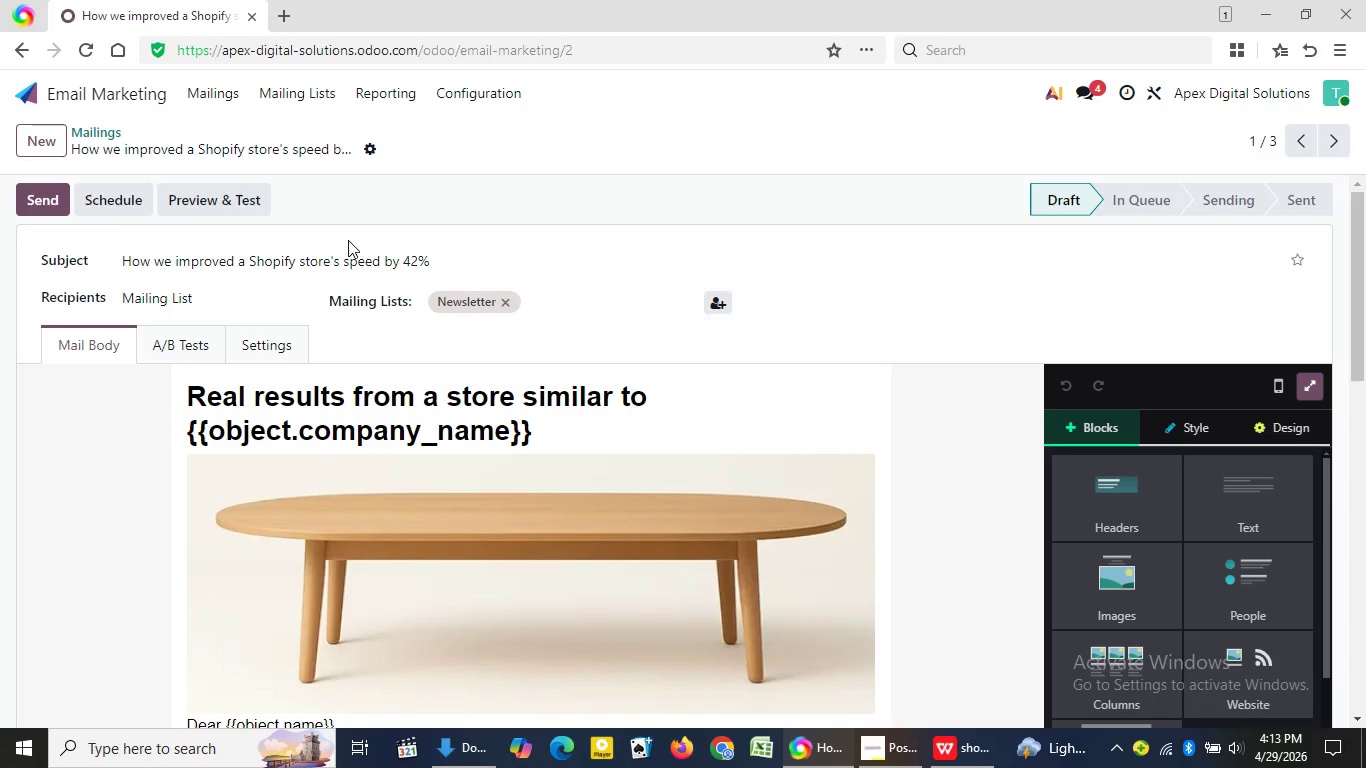 
double_click([606, 471])
 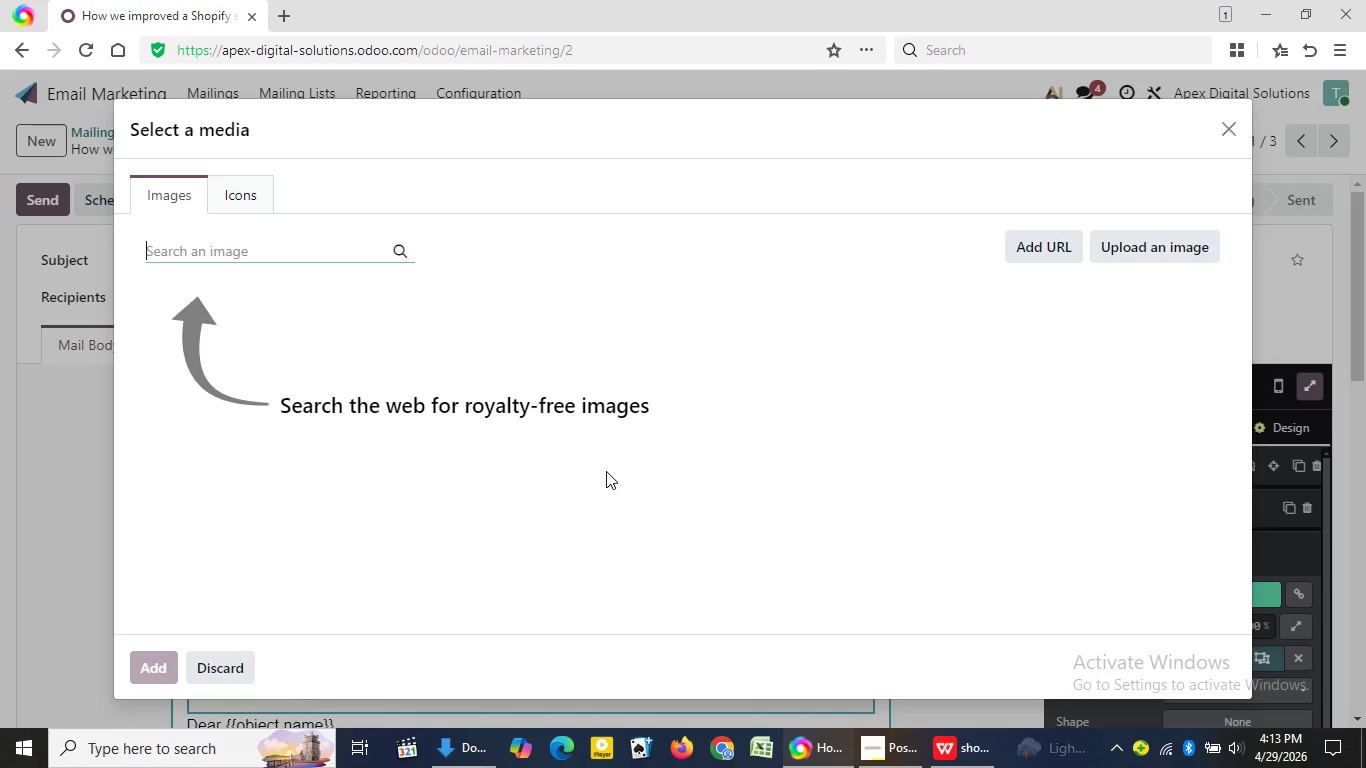 
wait(9.39)
 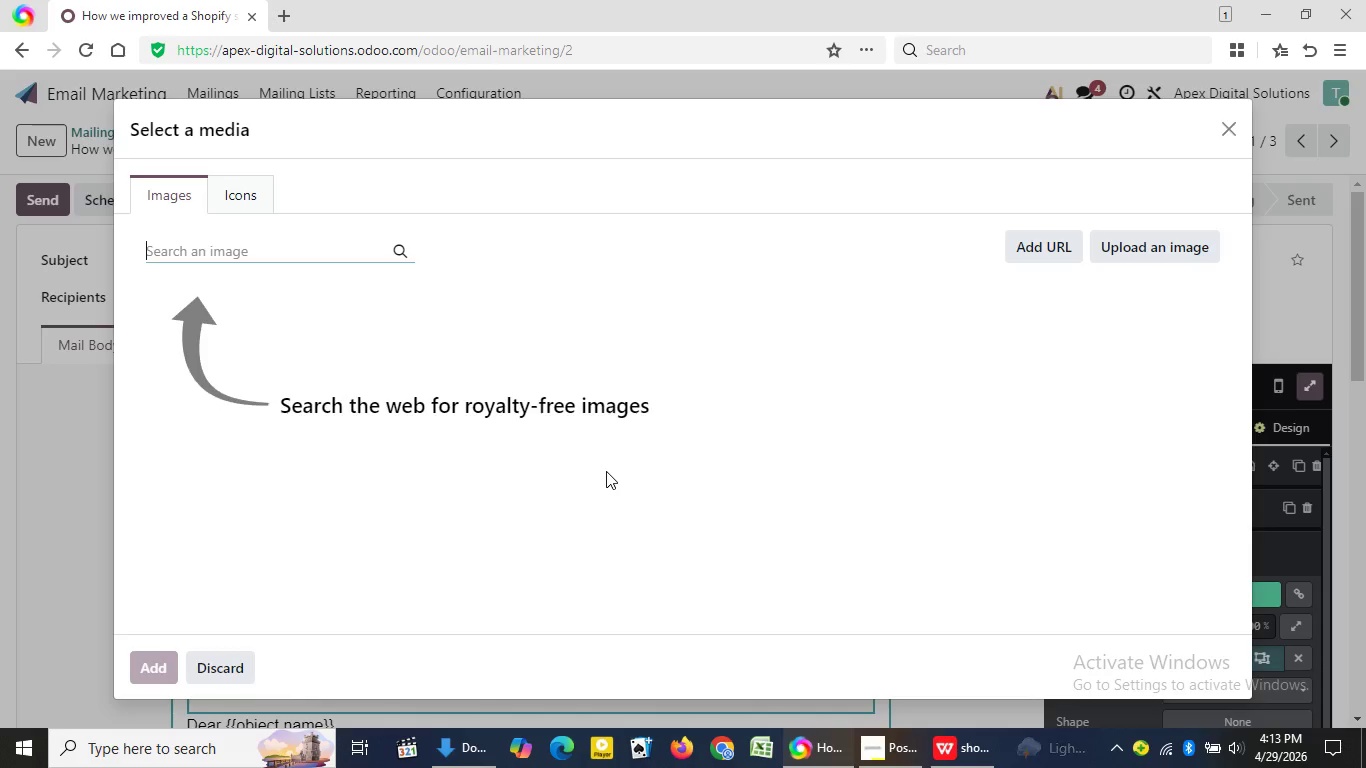 
type(ecommerce dashboard)
 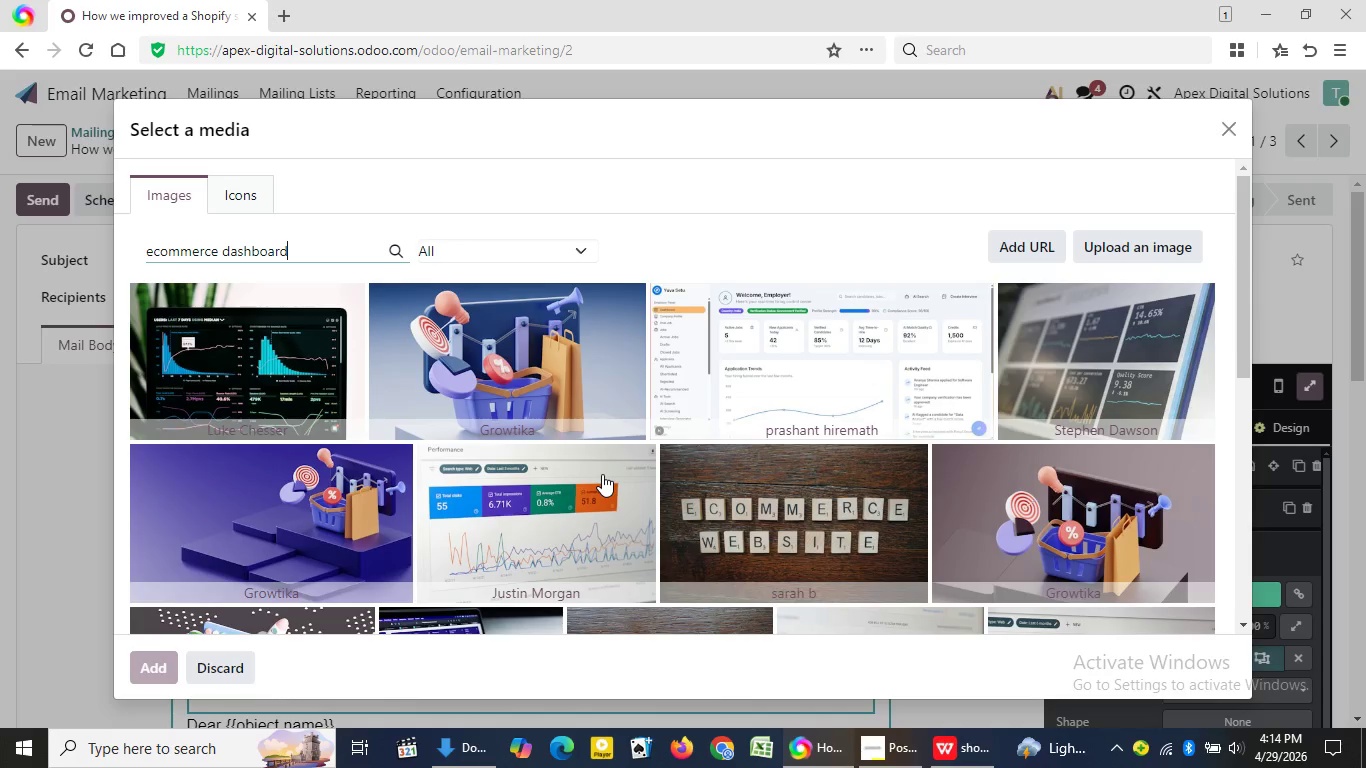 
wait(26.08)
 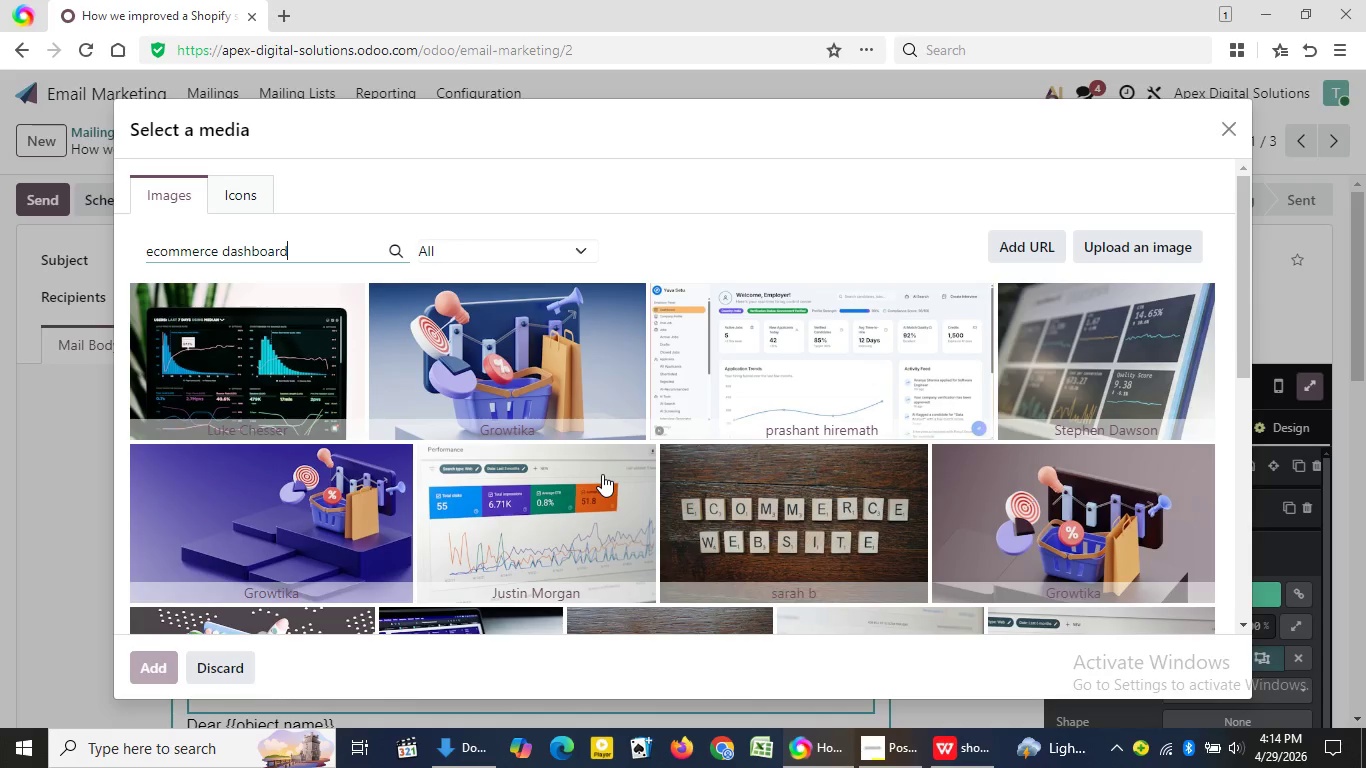 
left_click([287, 366])
 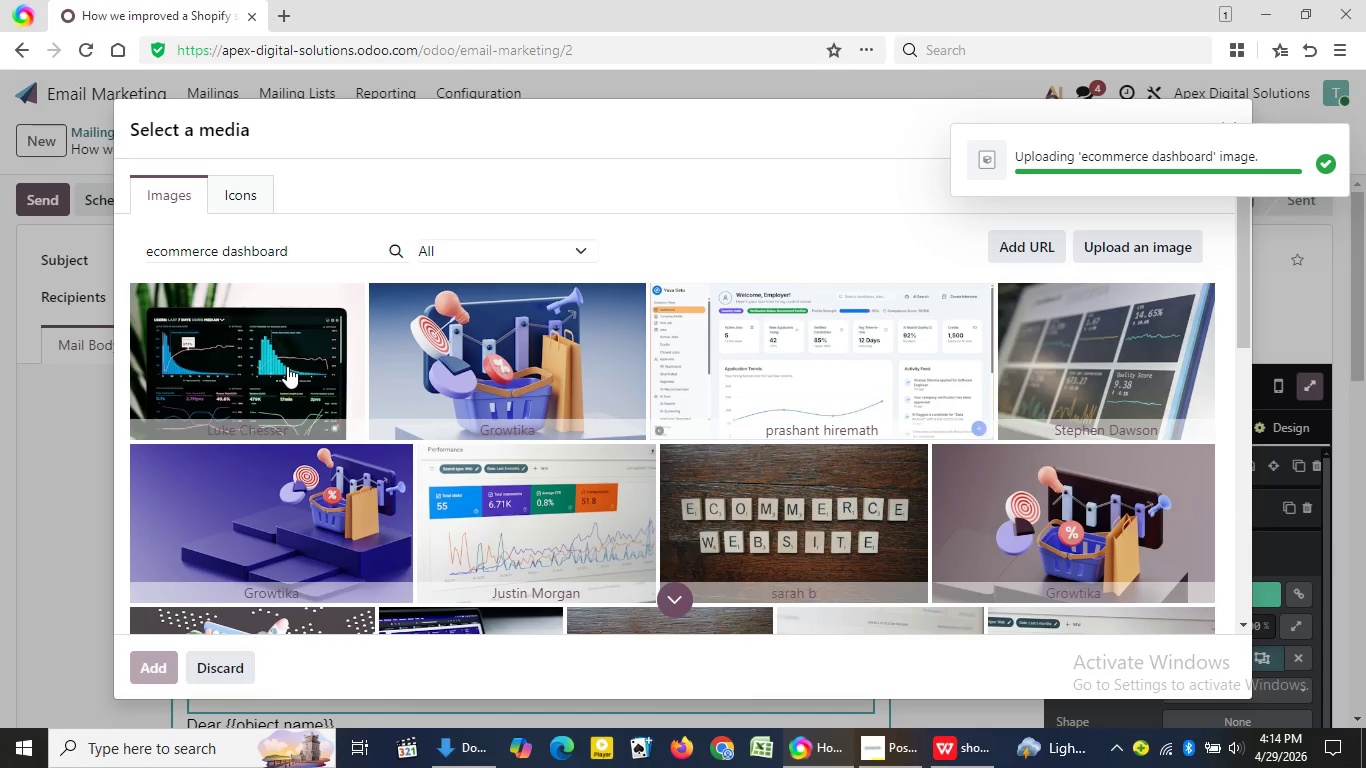 
wait(8.98)
 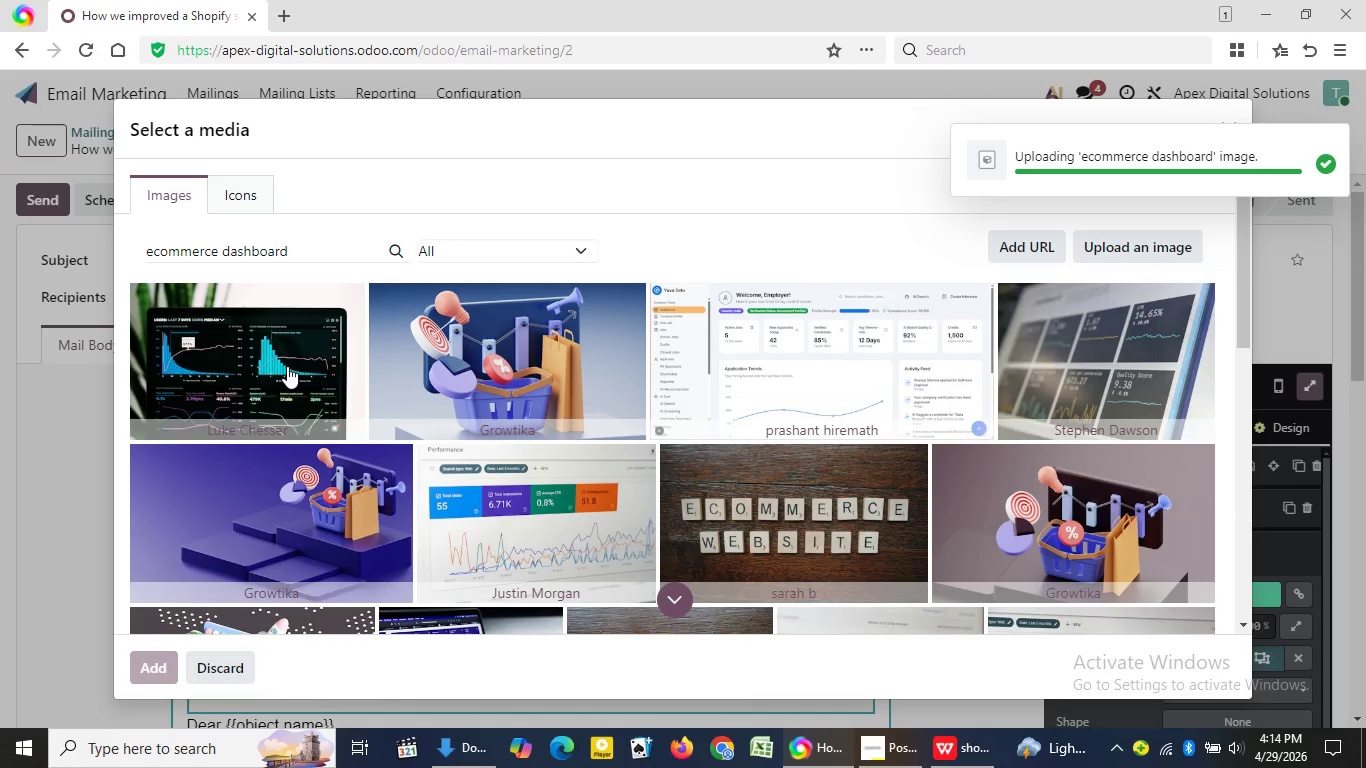 
left_click([449, 556])
 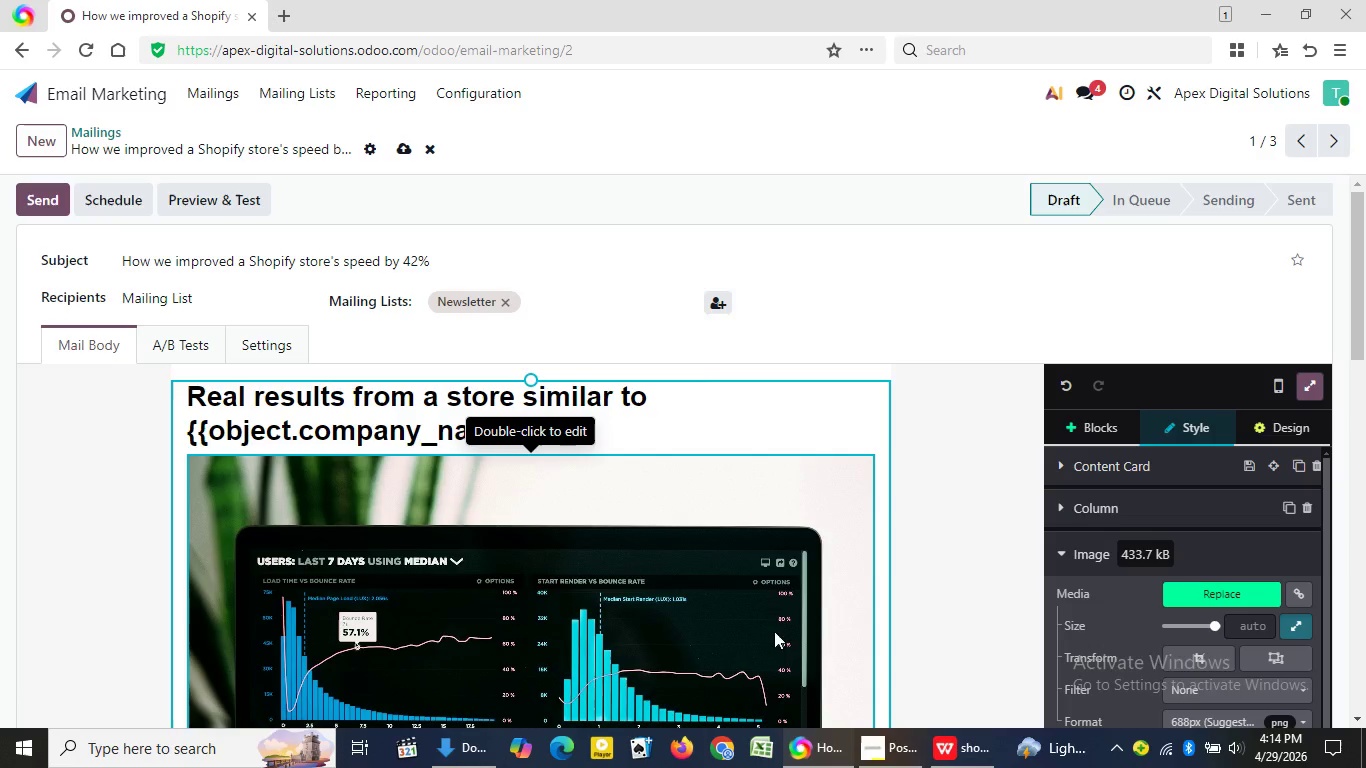 
left_click([1176, 664])
 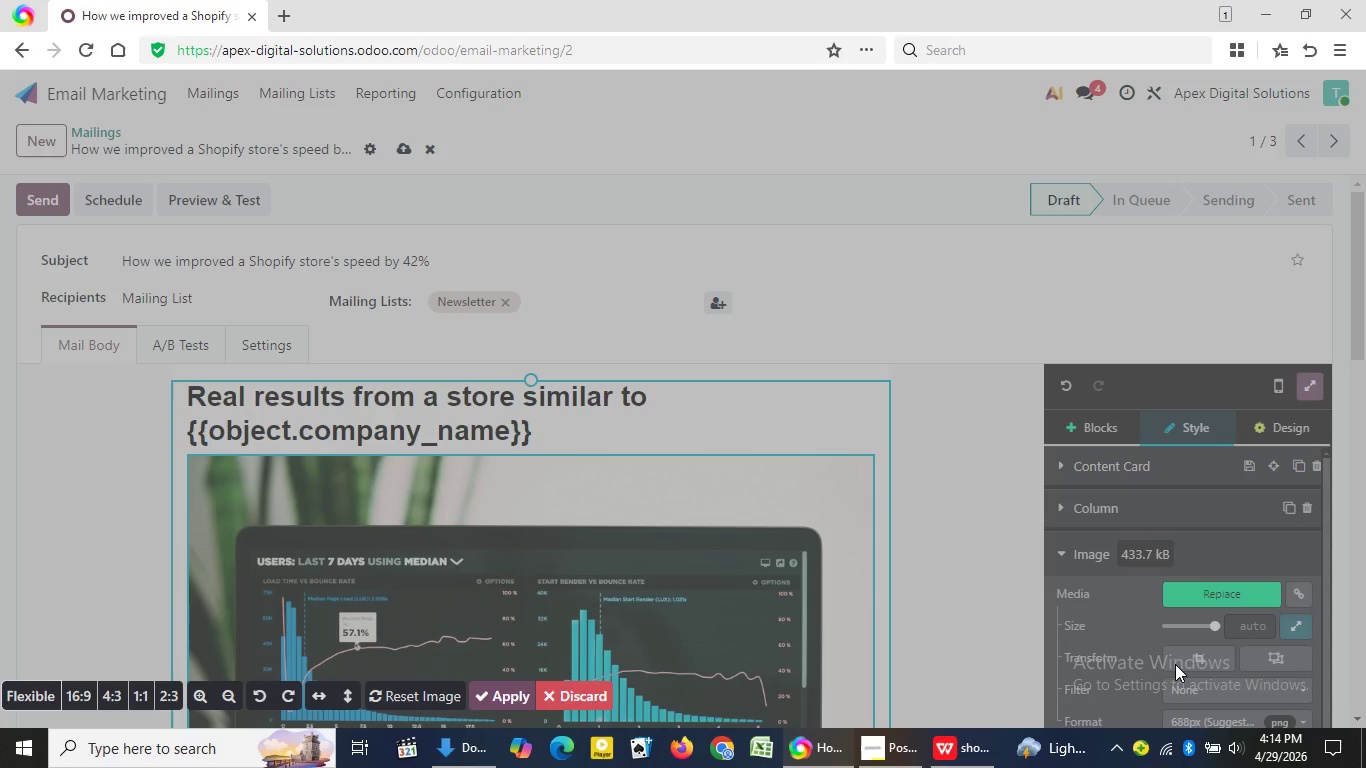 
wait(28.45)
 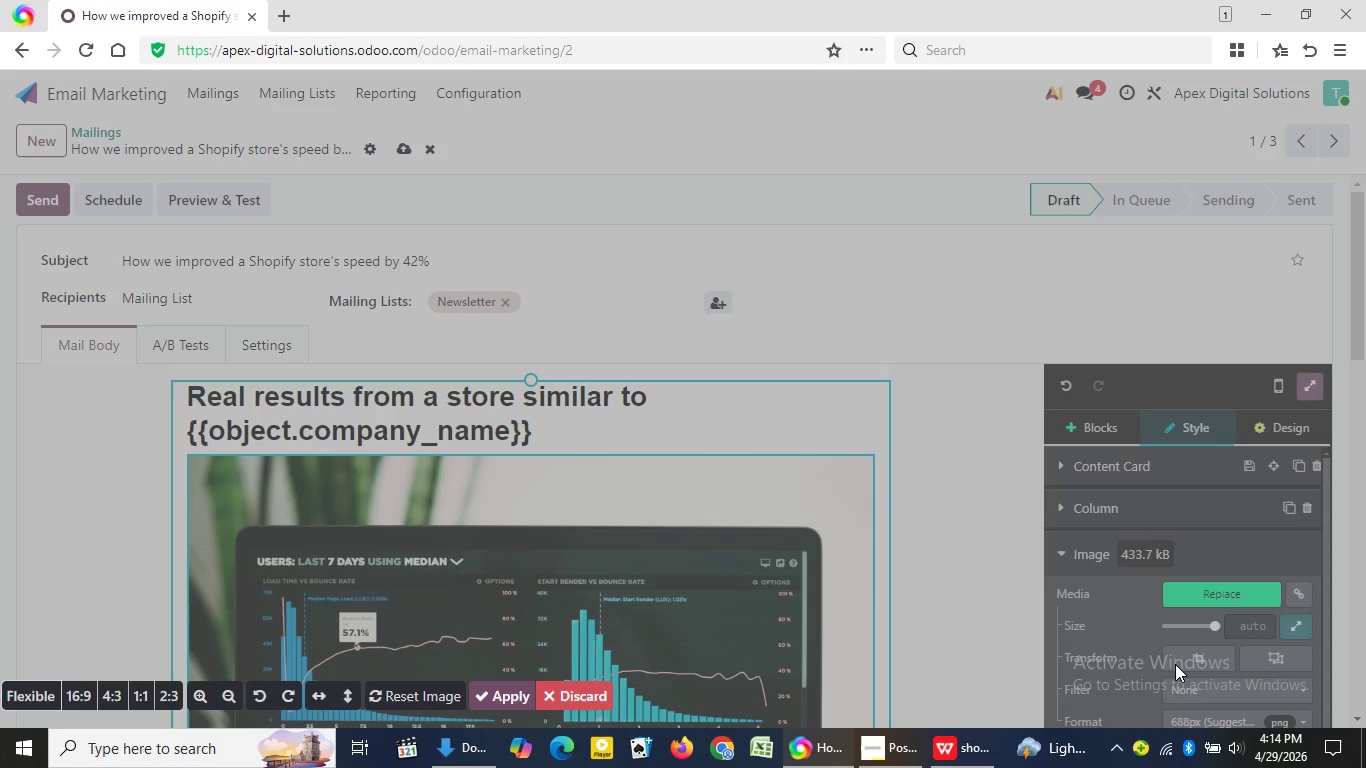 
left_click([272, 695])
 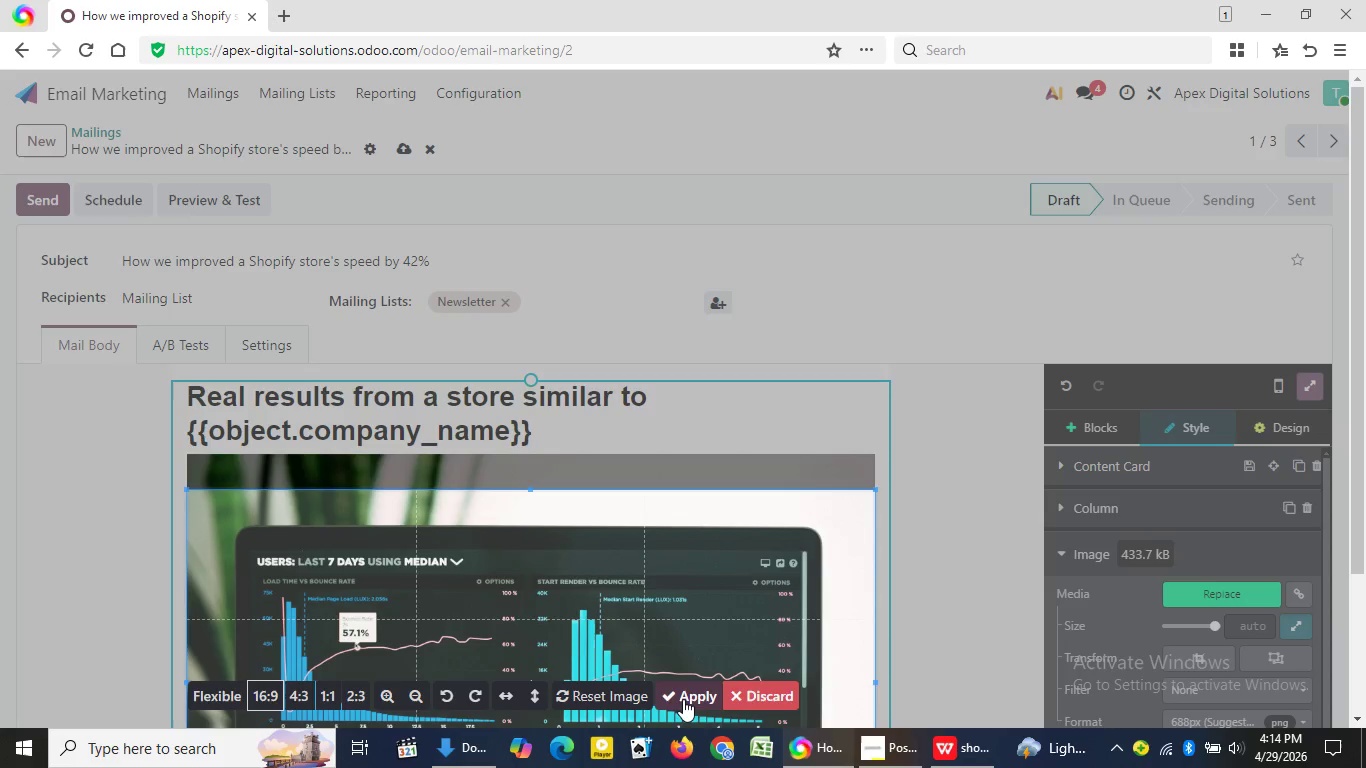 
left_click([686, 699])
 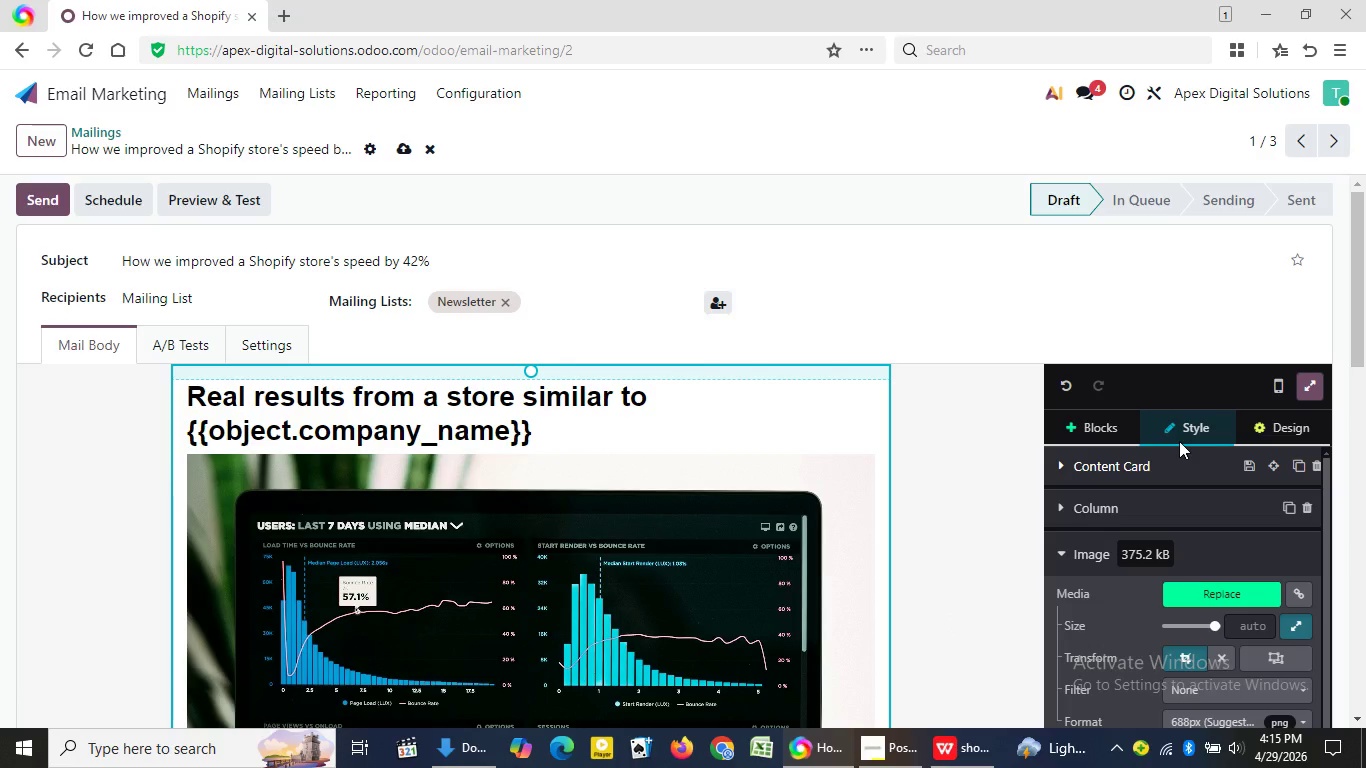 
wait(7.36)
 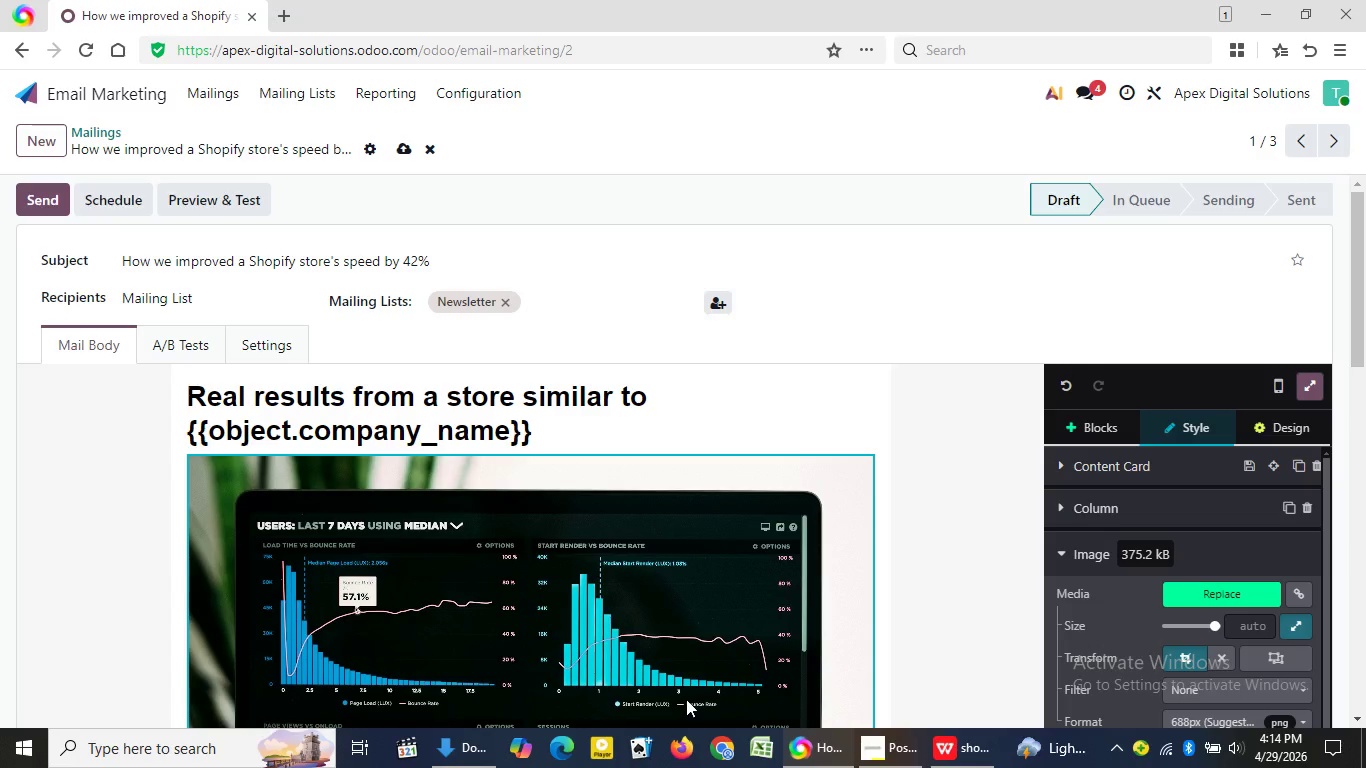 
left_click([1365, 395])
 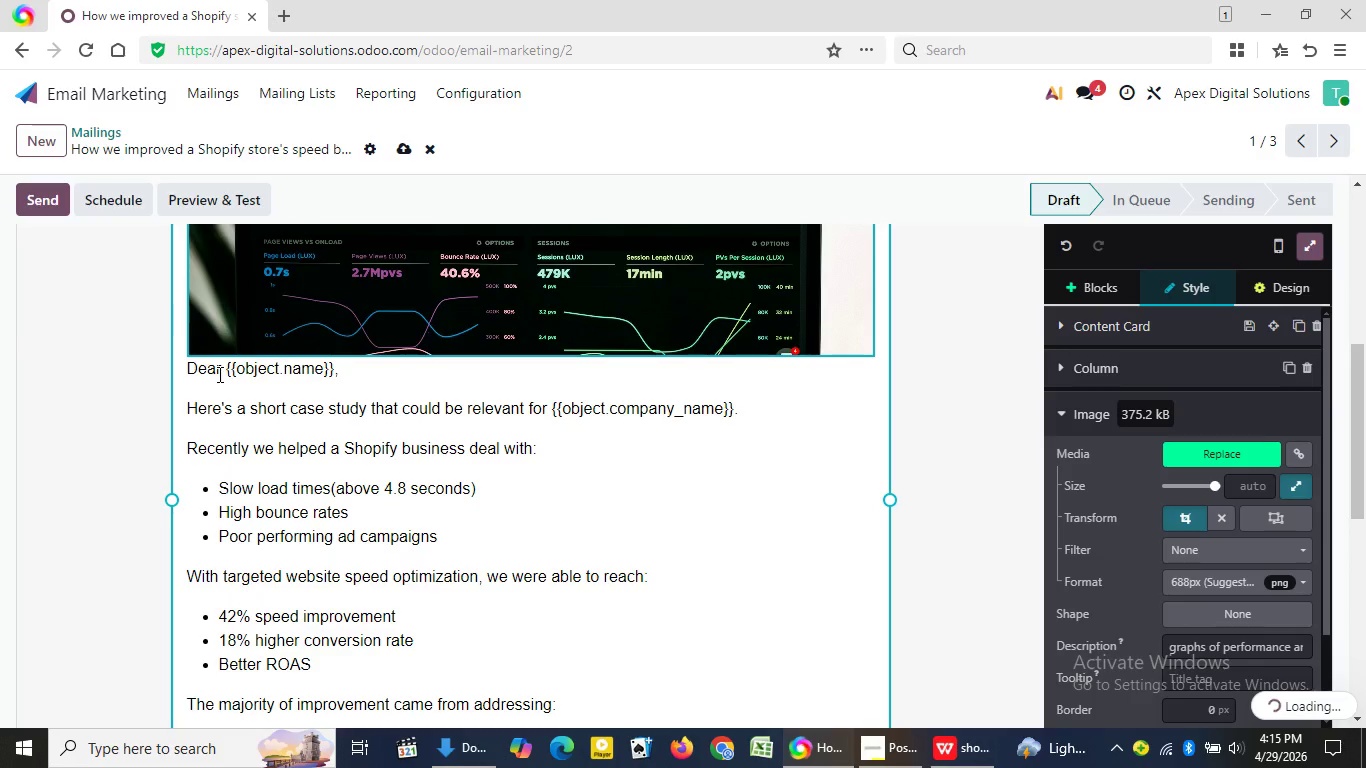 
wait(5.62)
 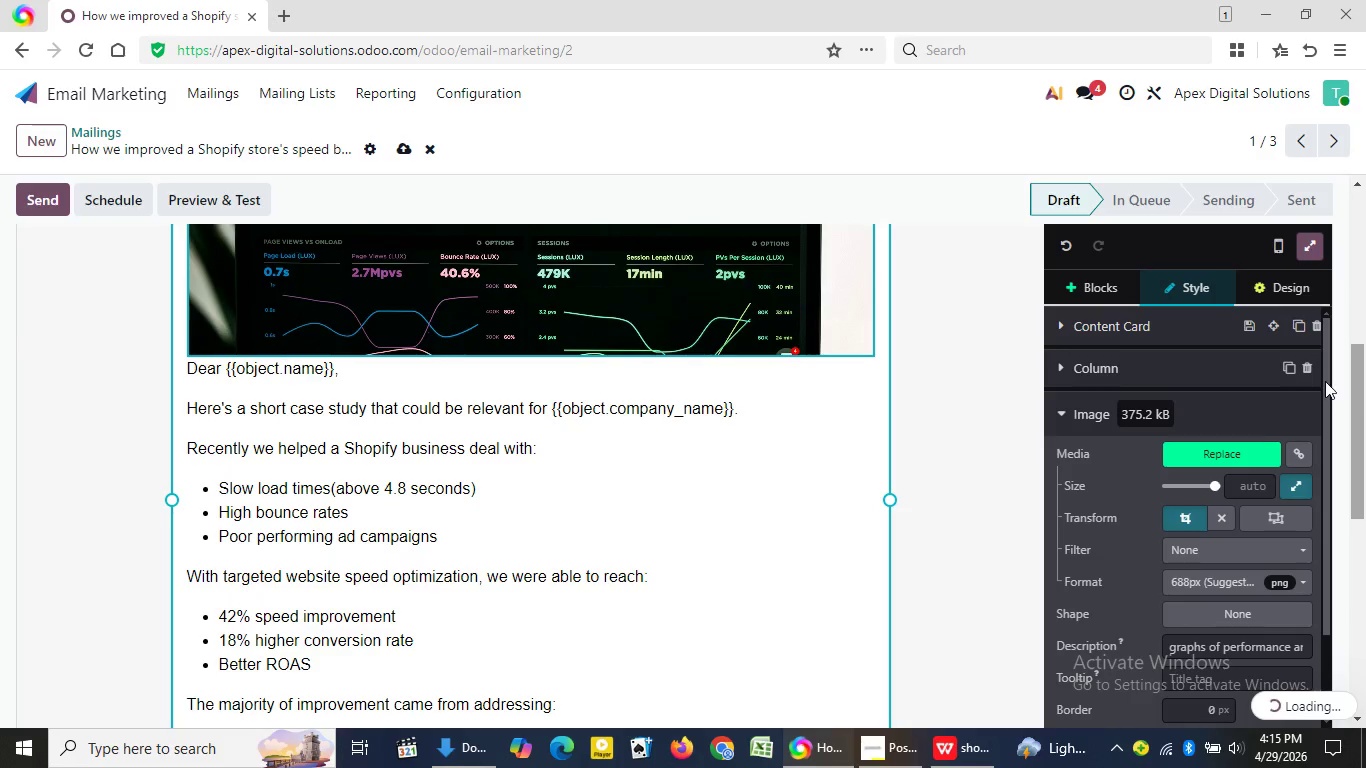 
key(Enter)
 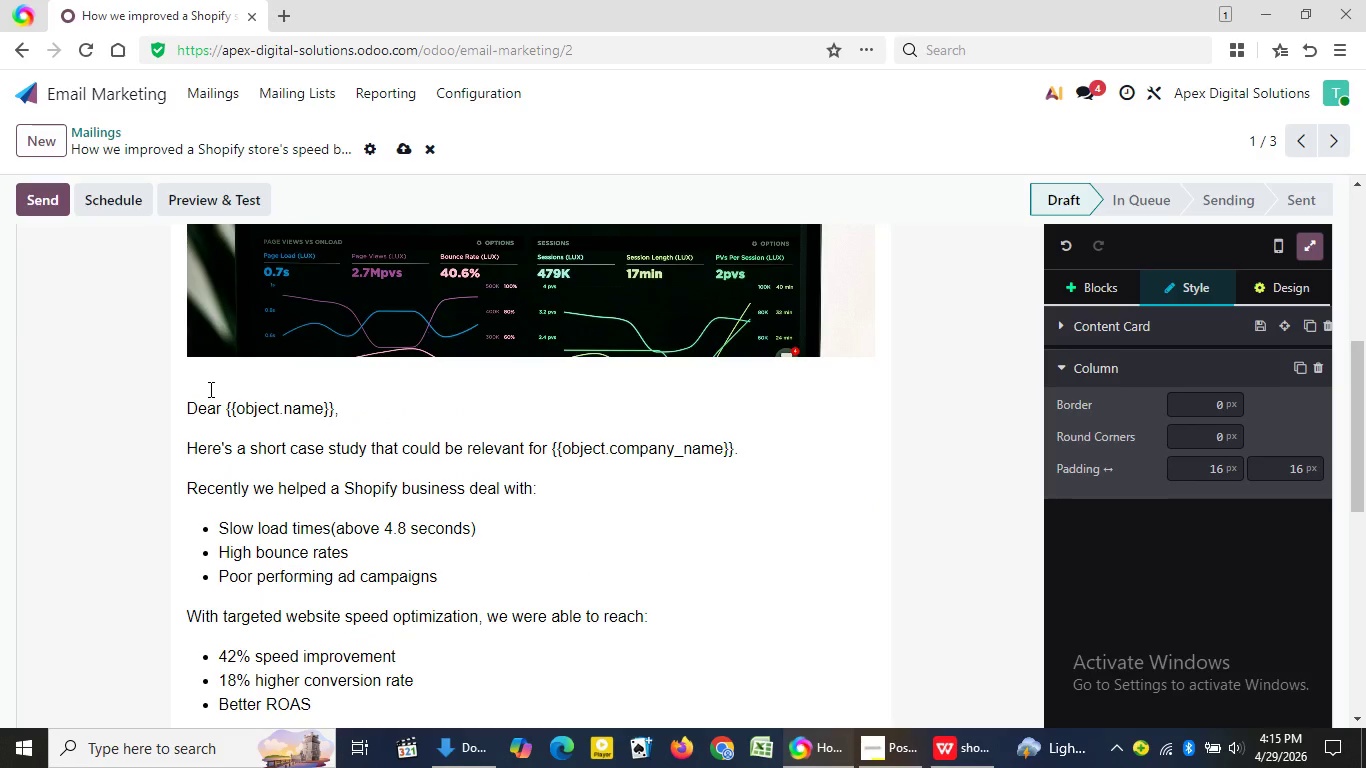 
double_click([231, 410])
 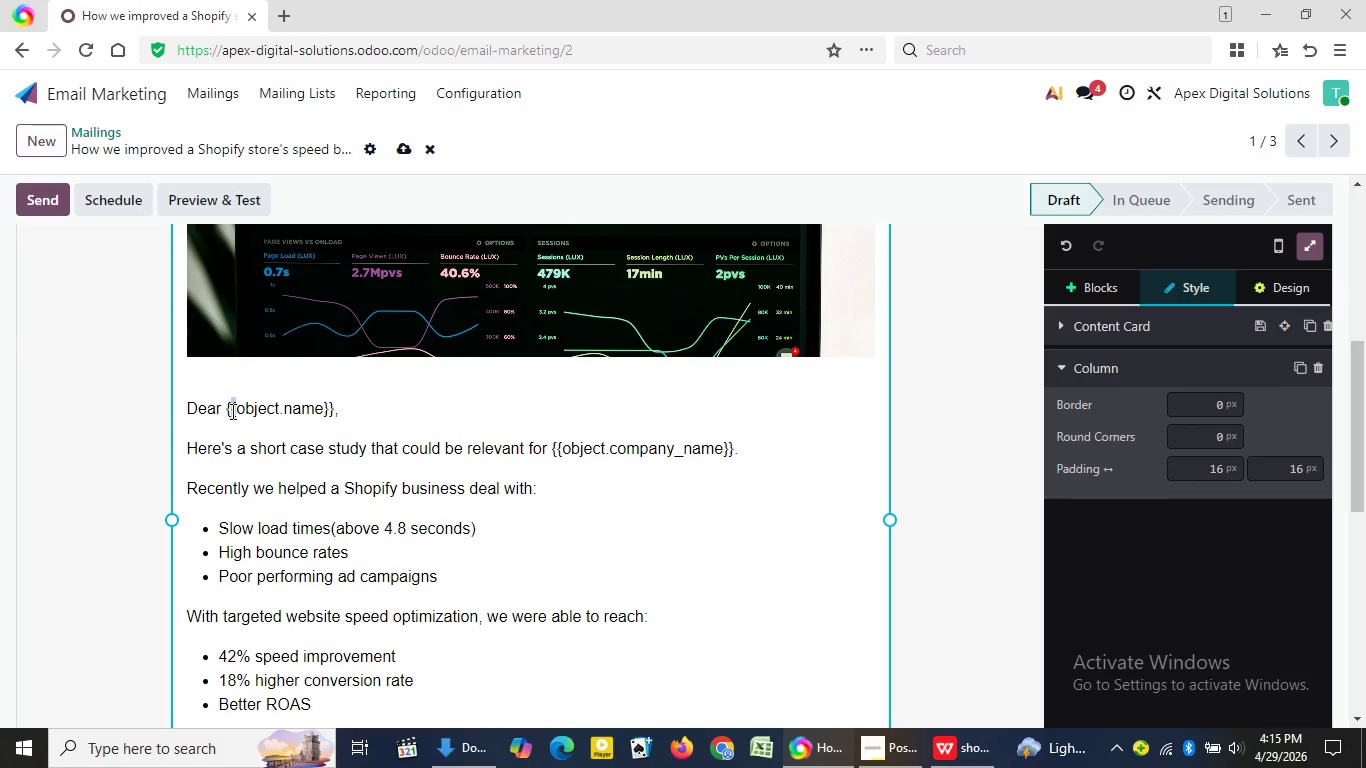 
triple_click([231, 411])
 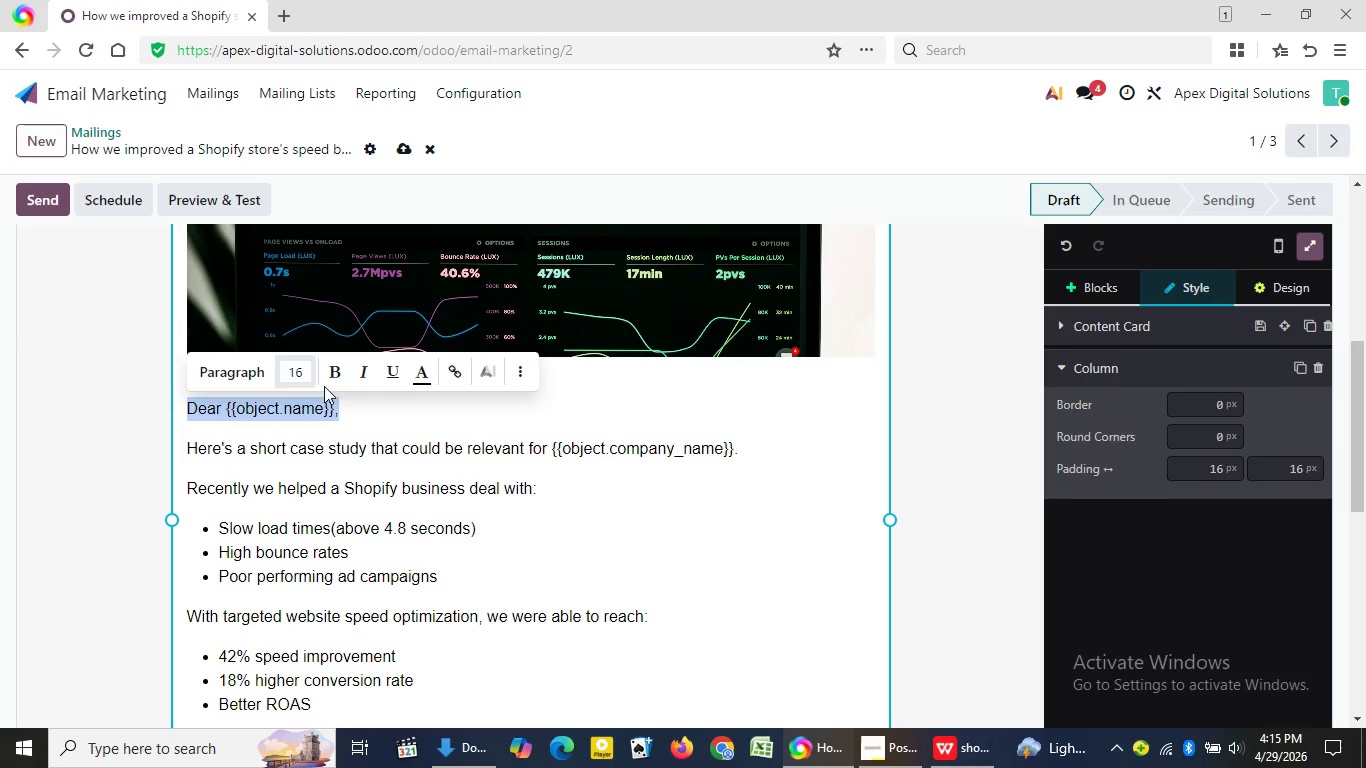 
left_click([332, 377])
 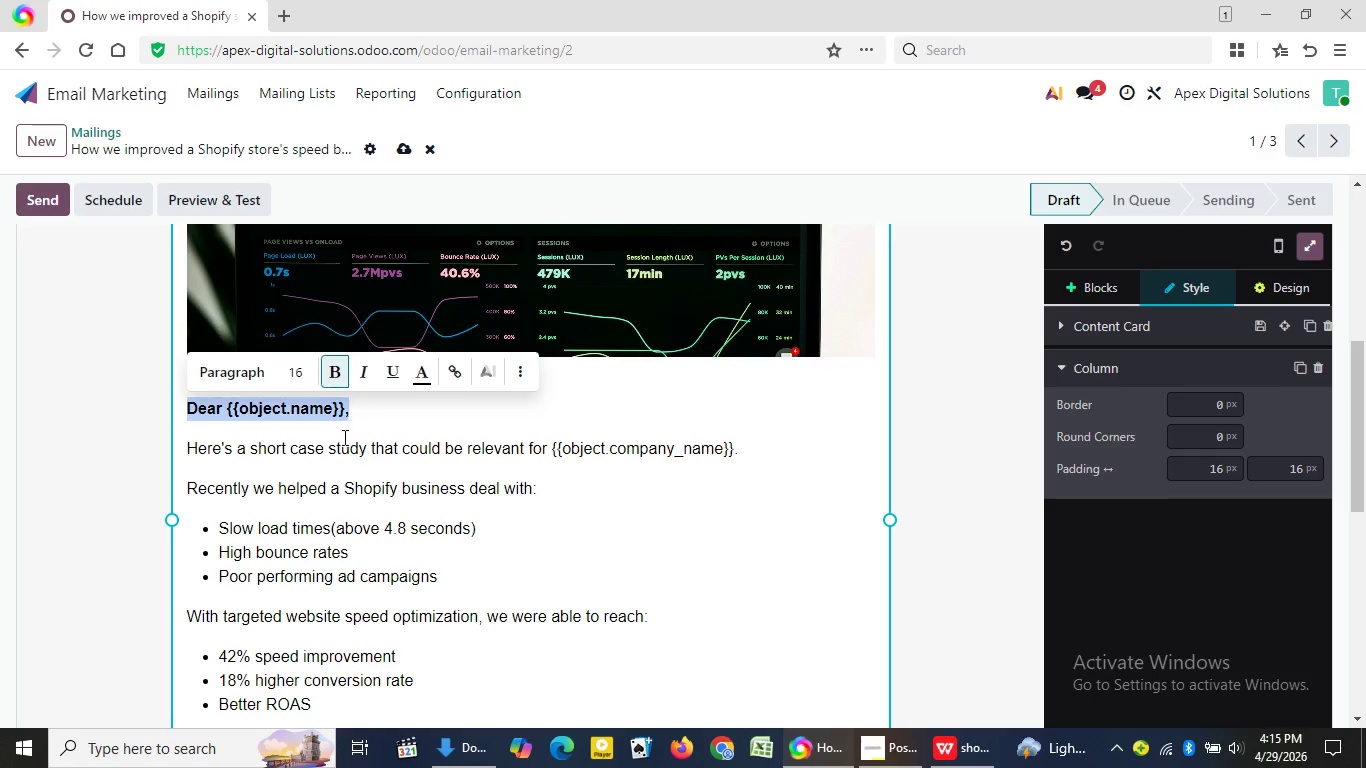 
left_click([341, 446])
 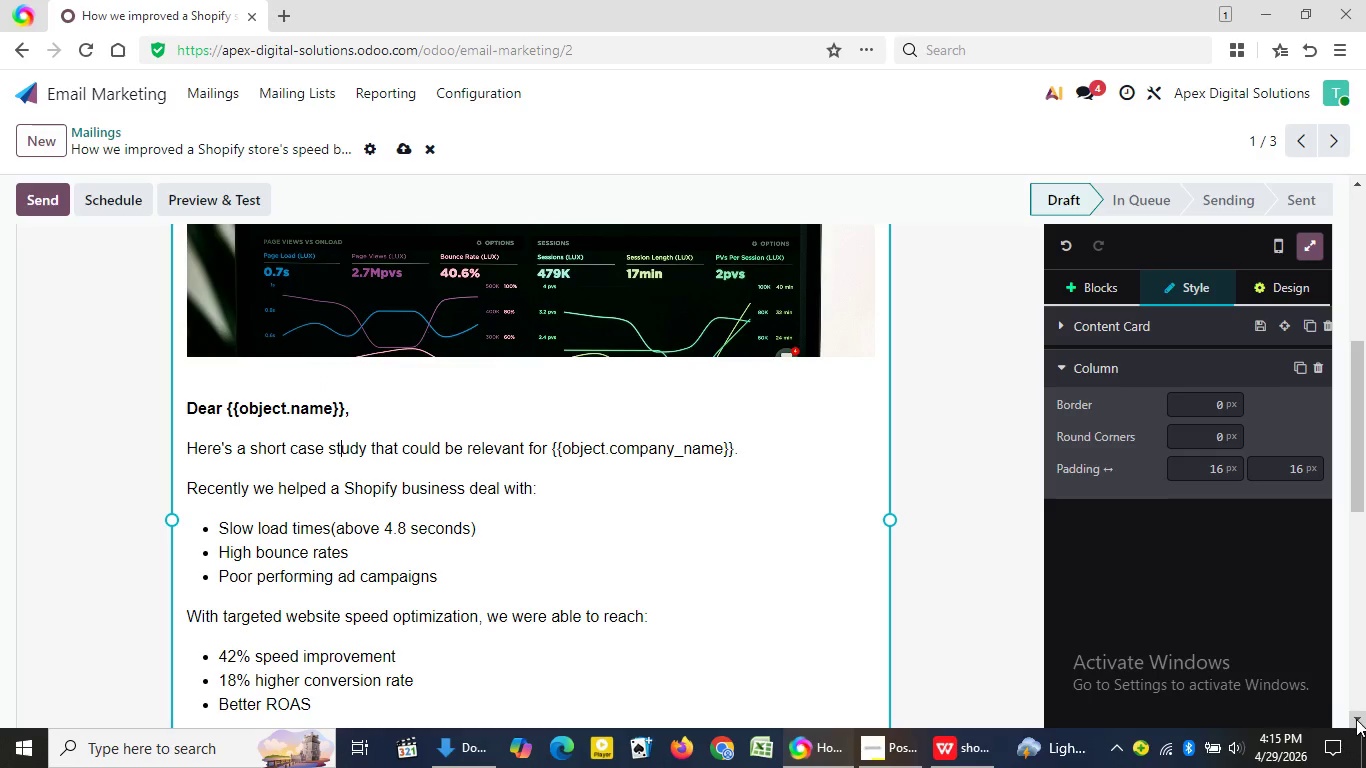 
double_click([1357, 720])
 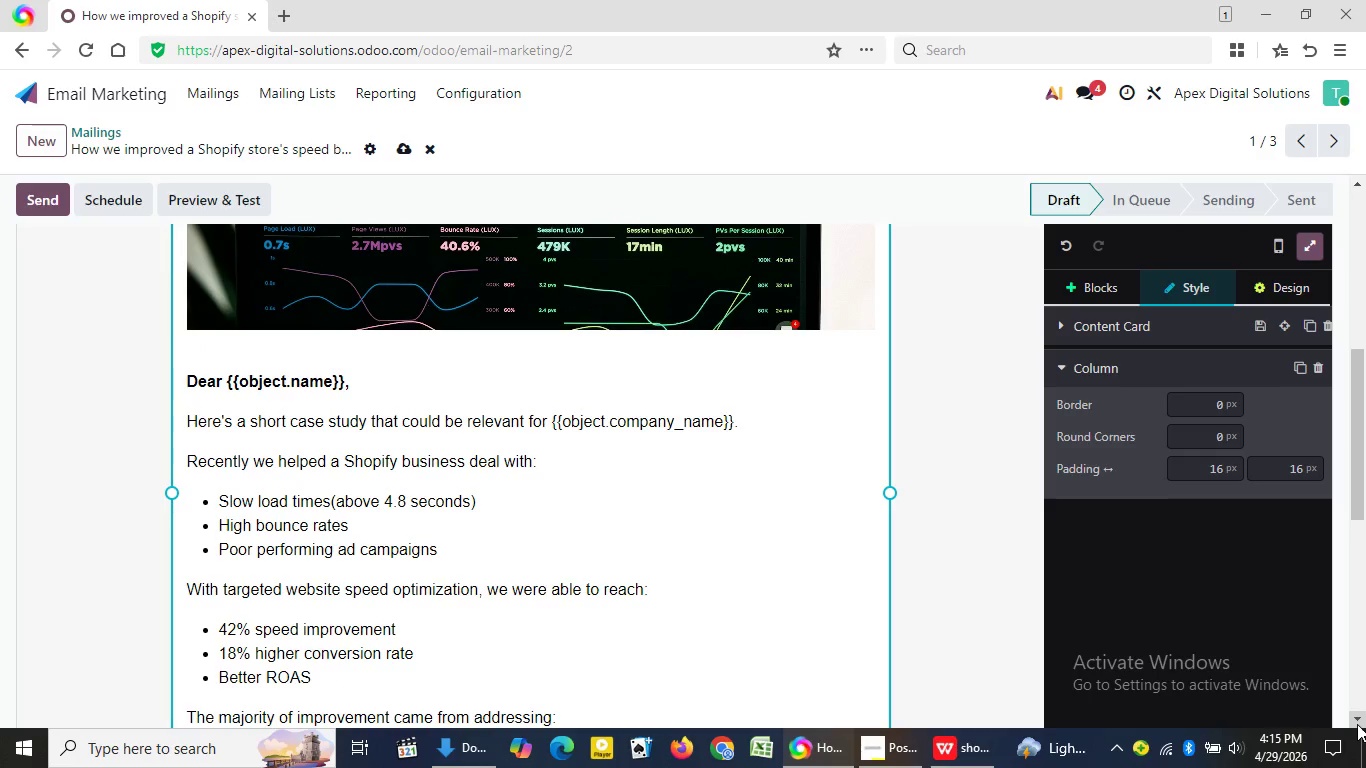 
triple_click([1357, 724])
 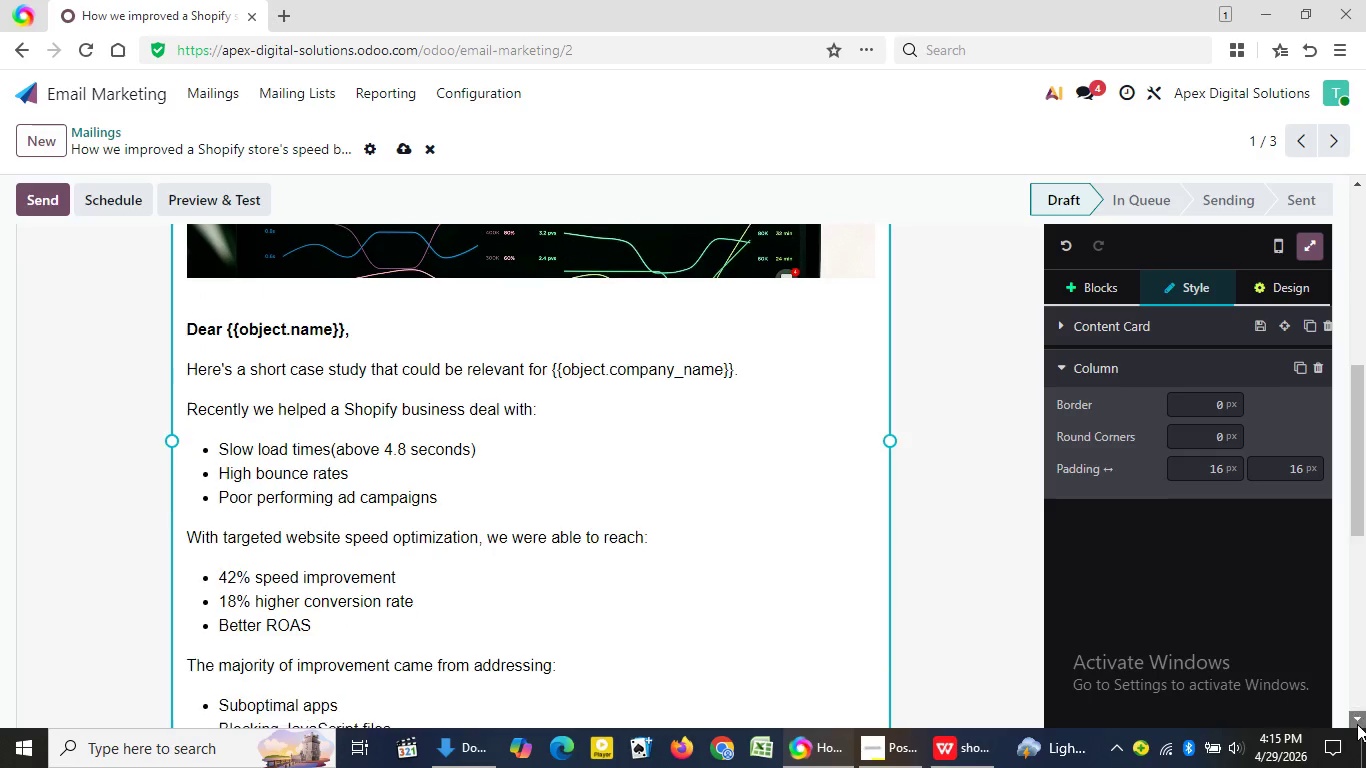 
triple_click([1357, 724])
 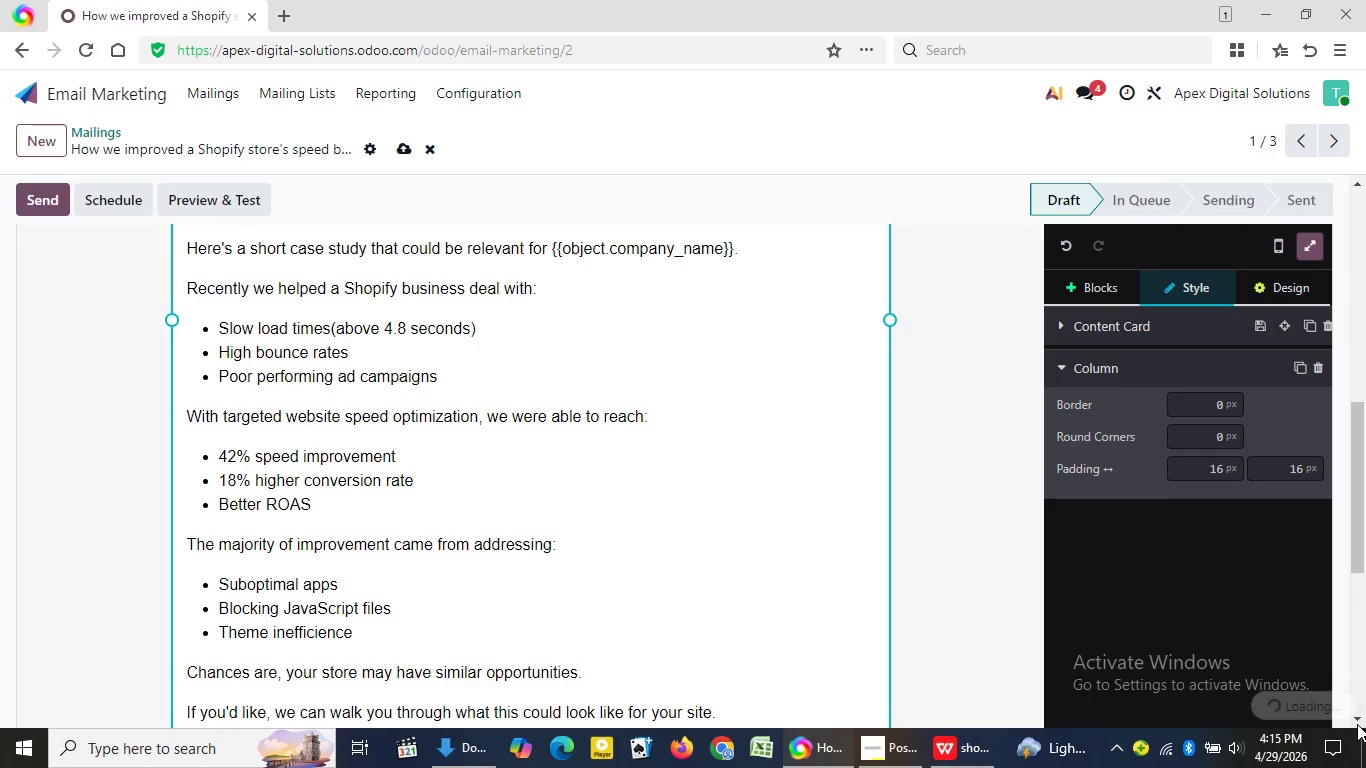 
left_click([1357, 724])
 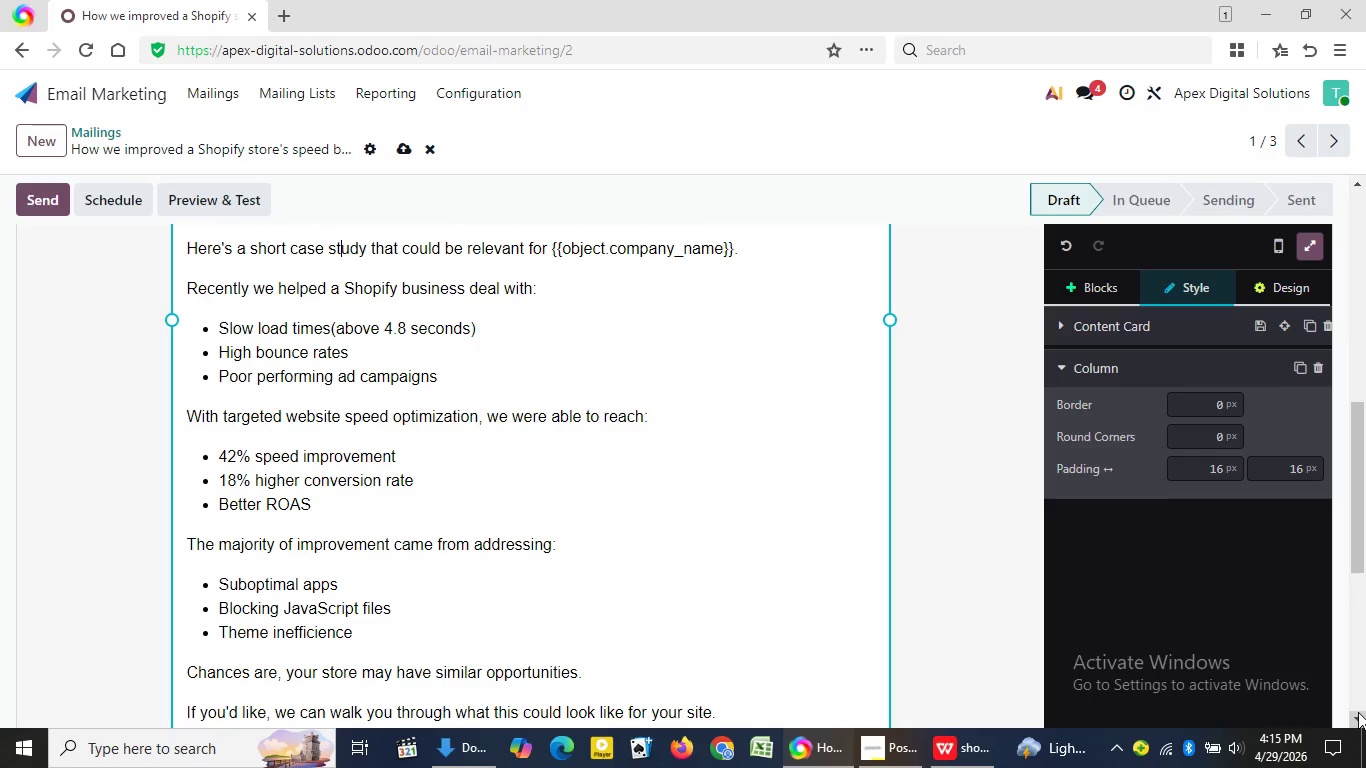 
double_click([1358, 712])
 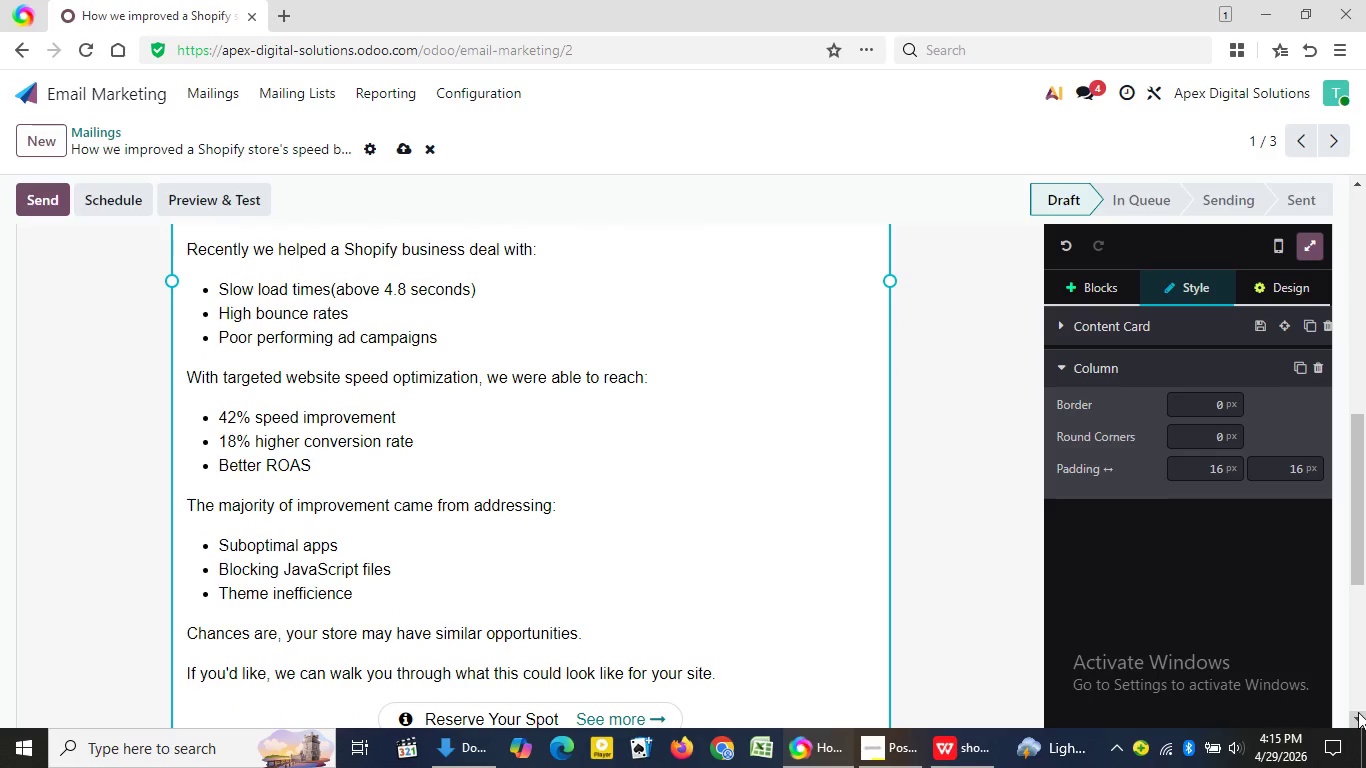 
triple_click([1358, 712])
 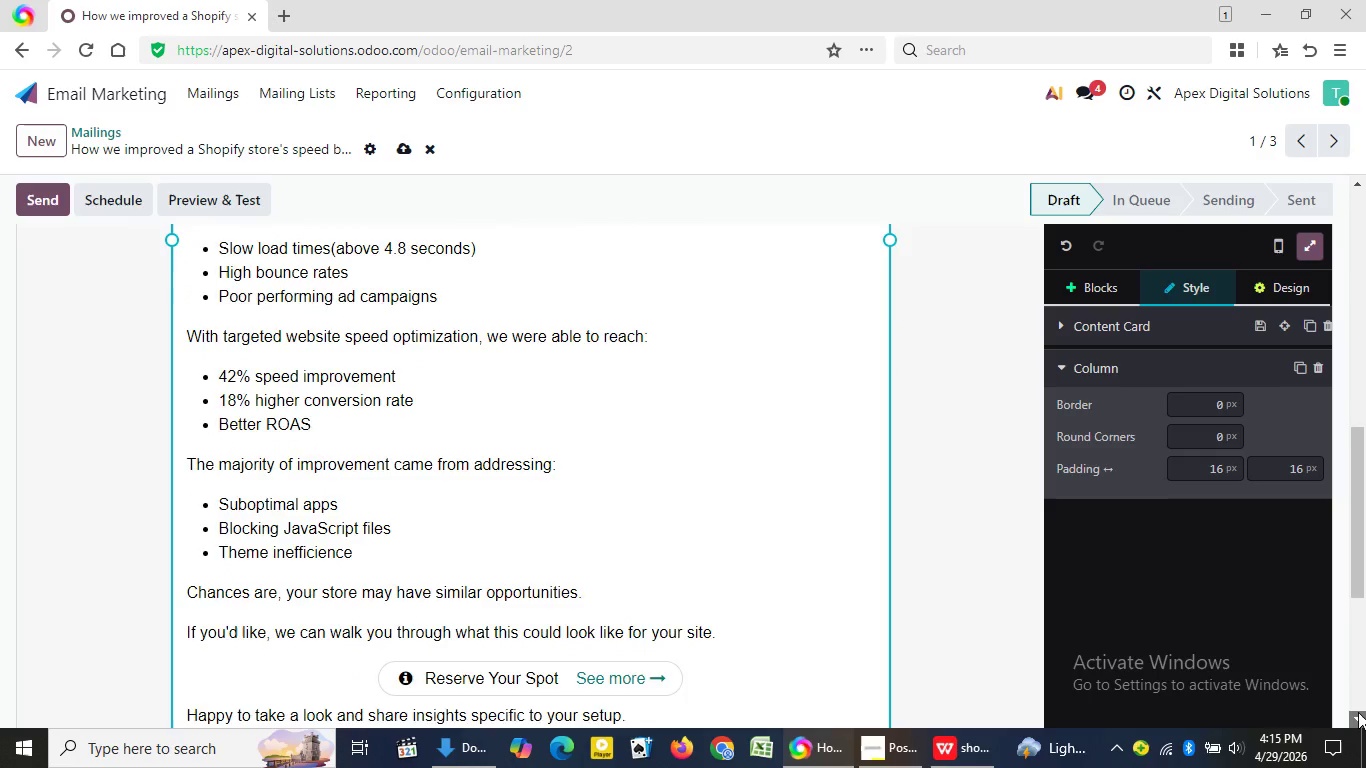 
triple_click([1358, 712])
 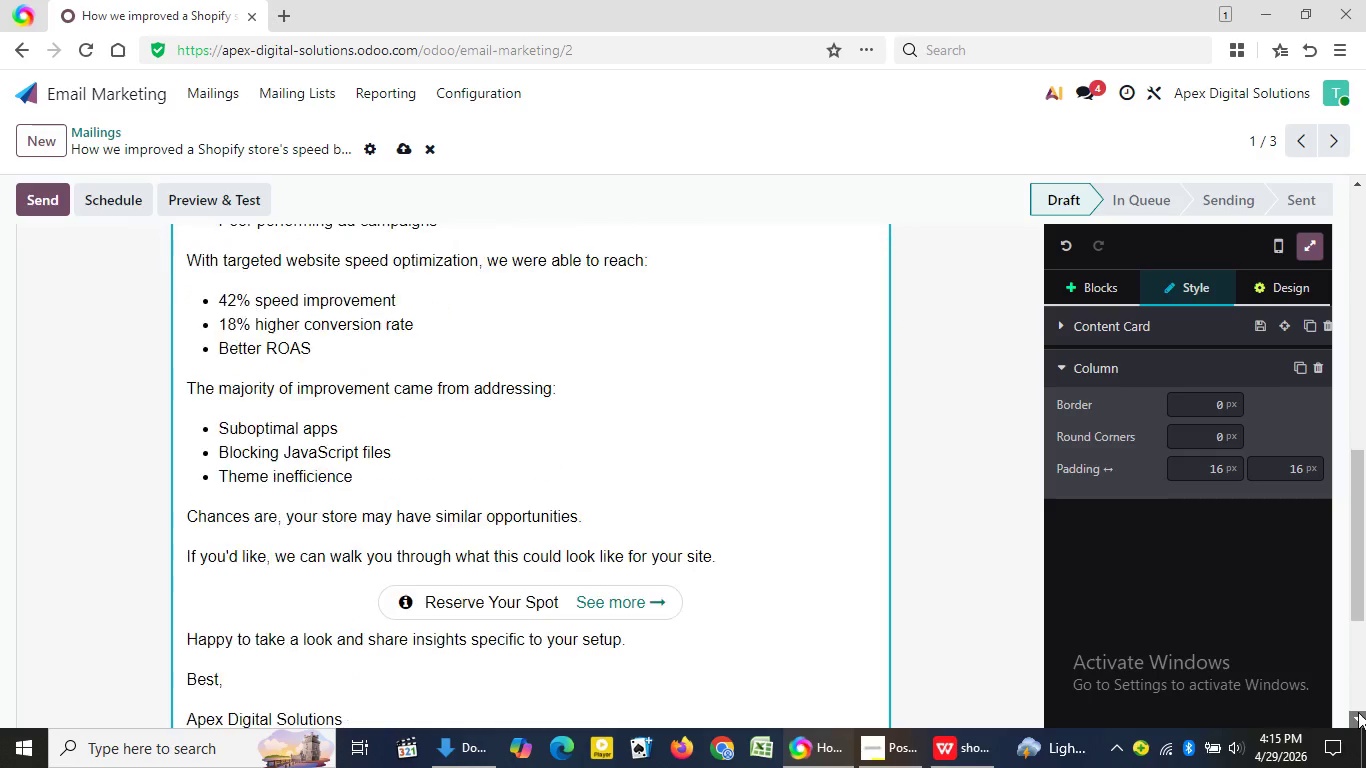 
triple_click([1358, 712])
 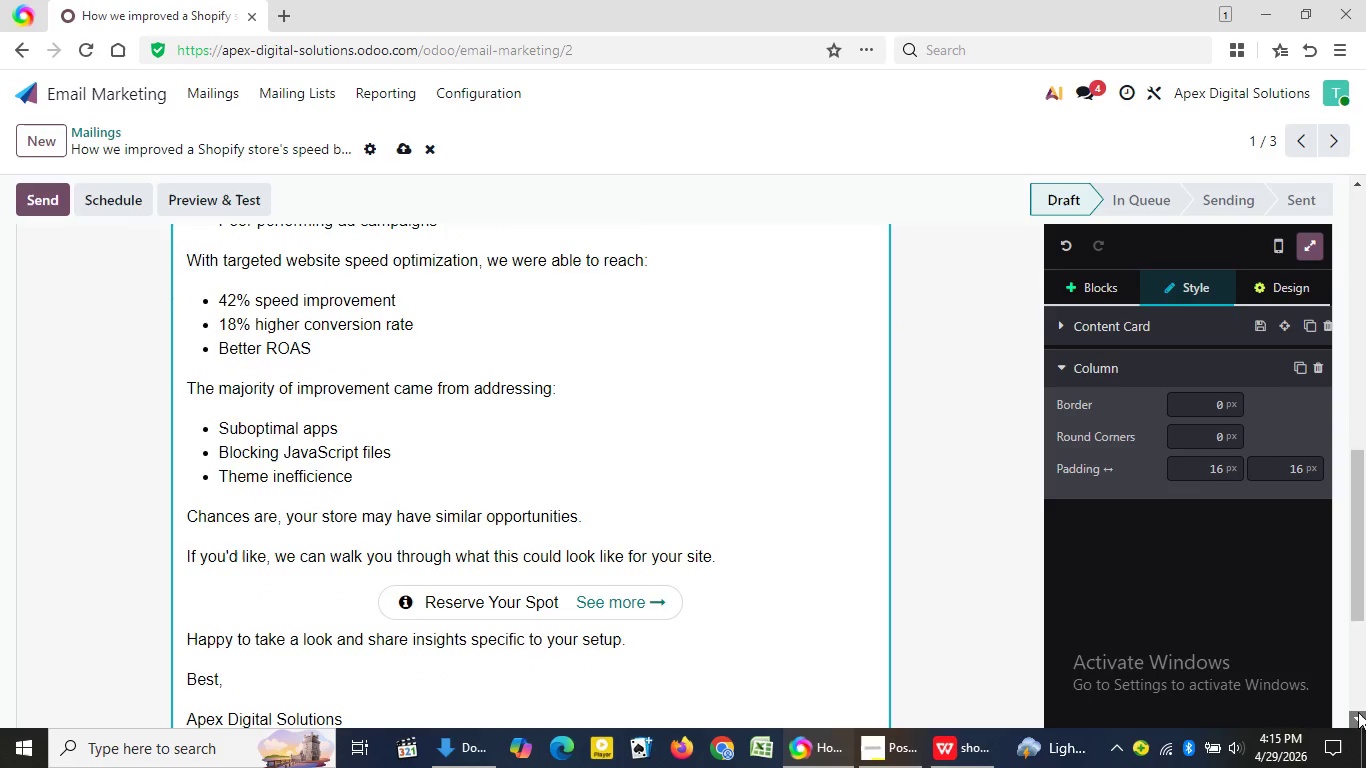 
triple_click([1358, 712])
 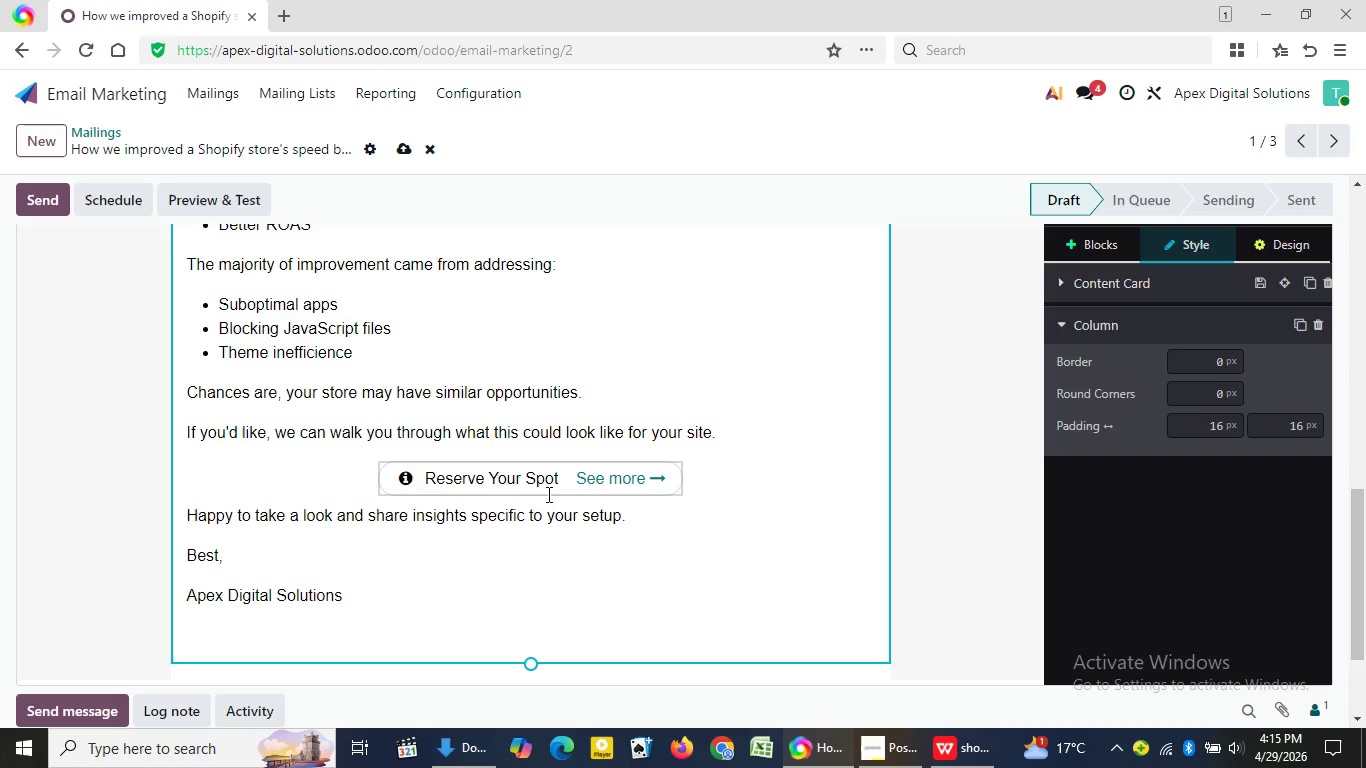 
wait(21.39)
 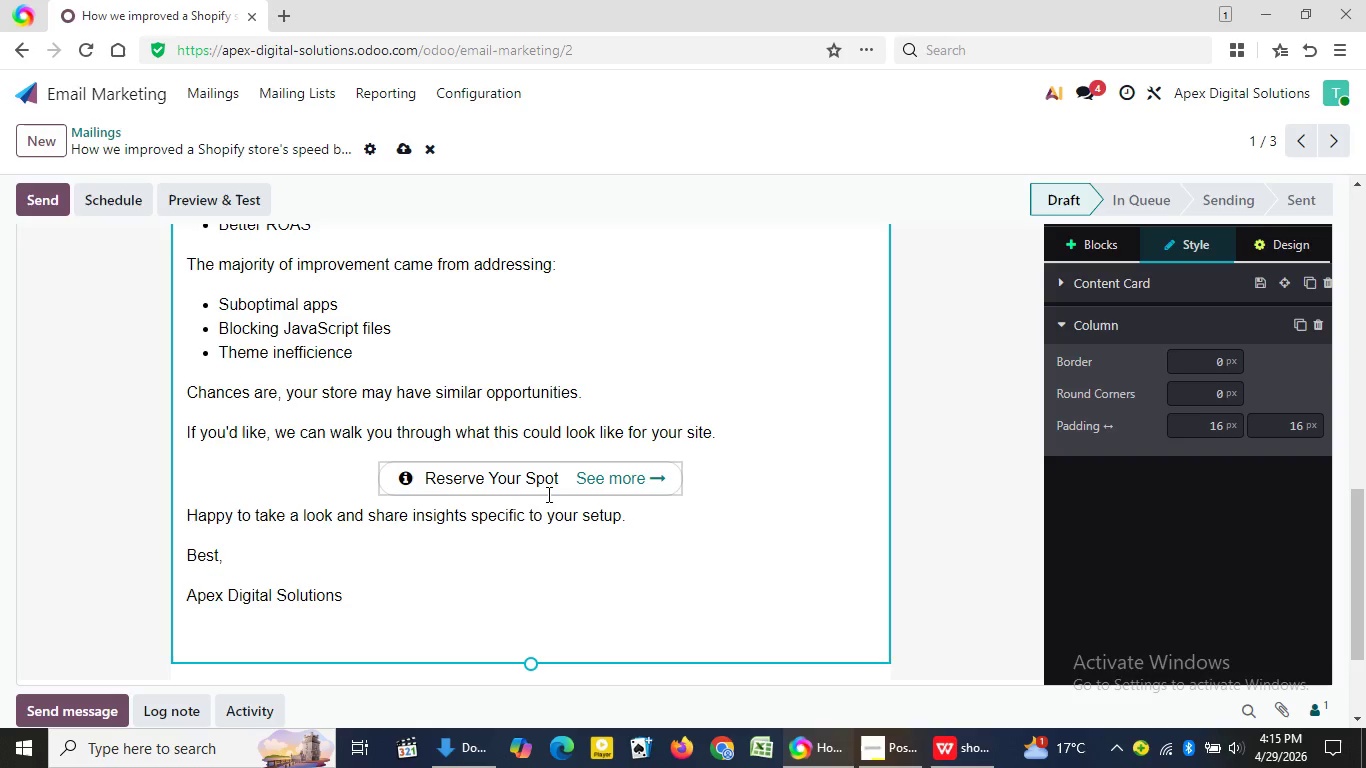 
left_click([547, 494])
 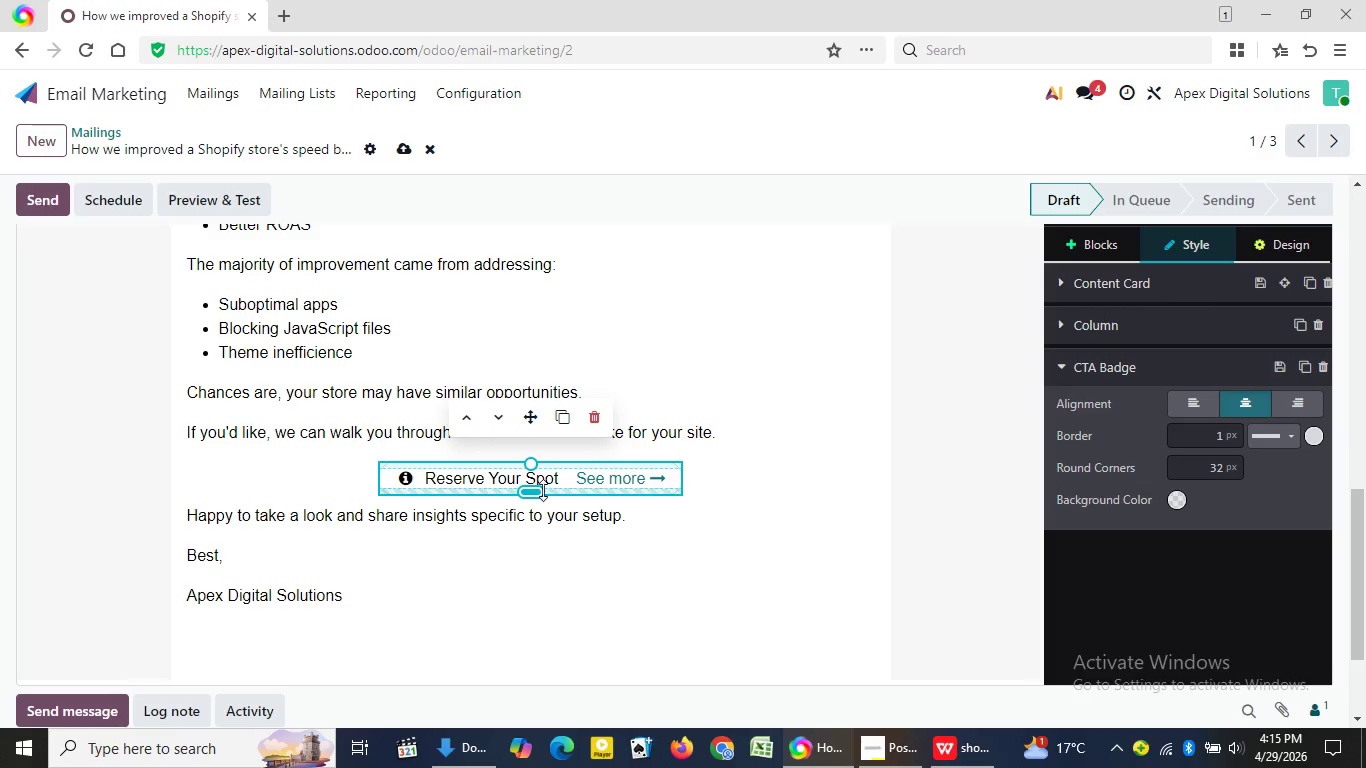 
wait(6.55)
 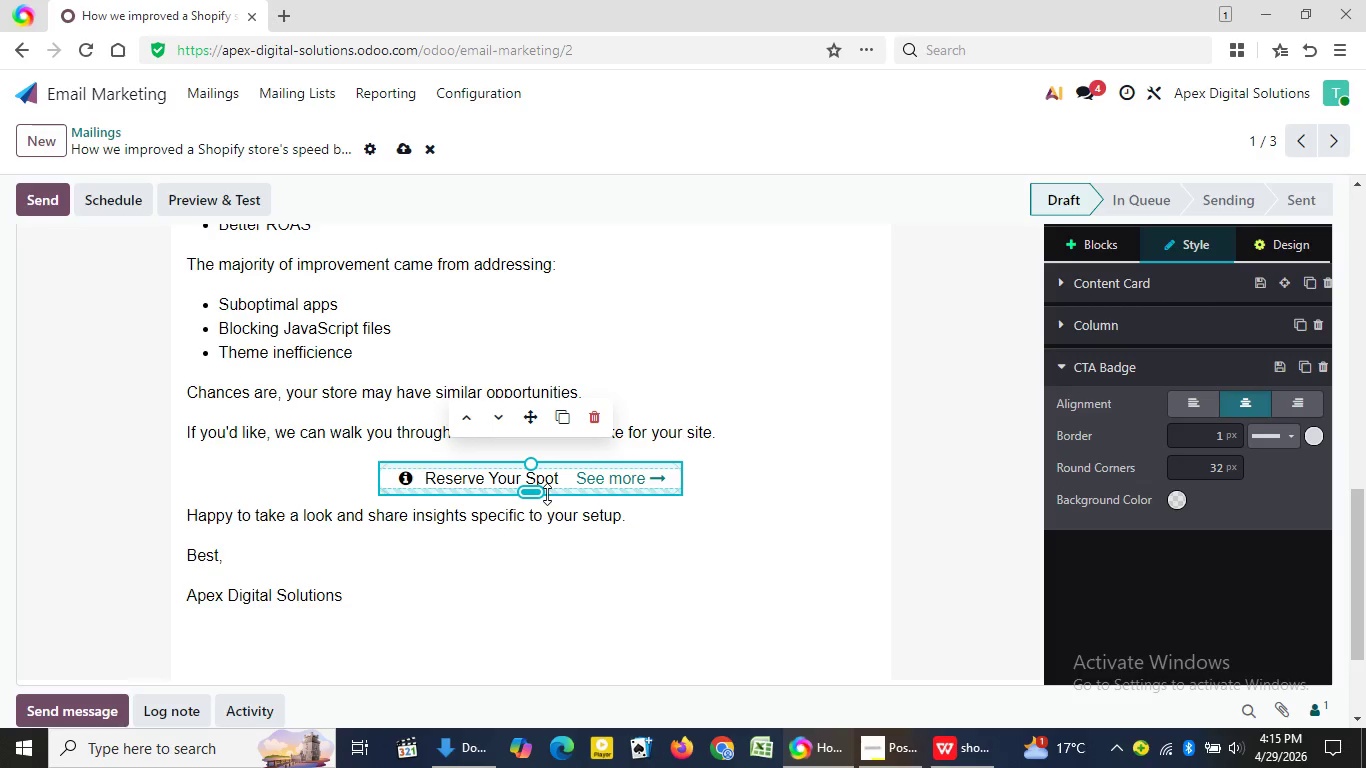 
double_click([510, 482])
 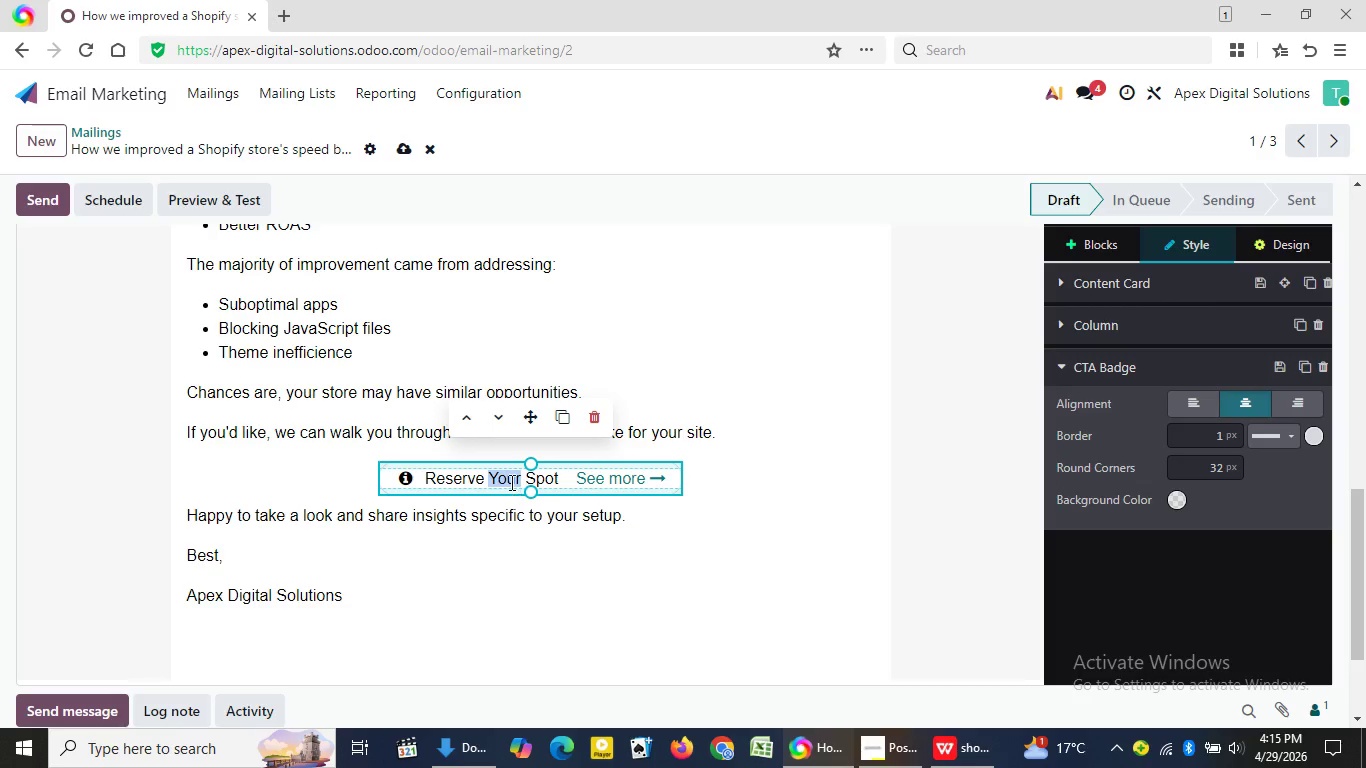 
triple_click([510, 482])
 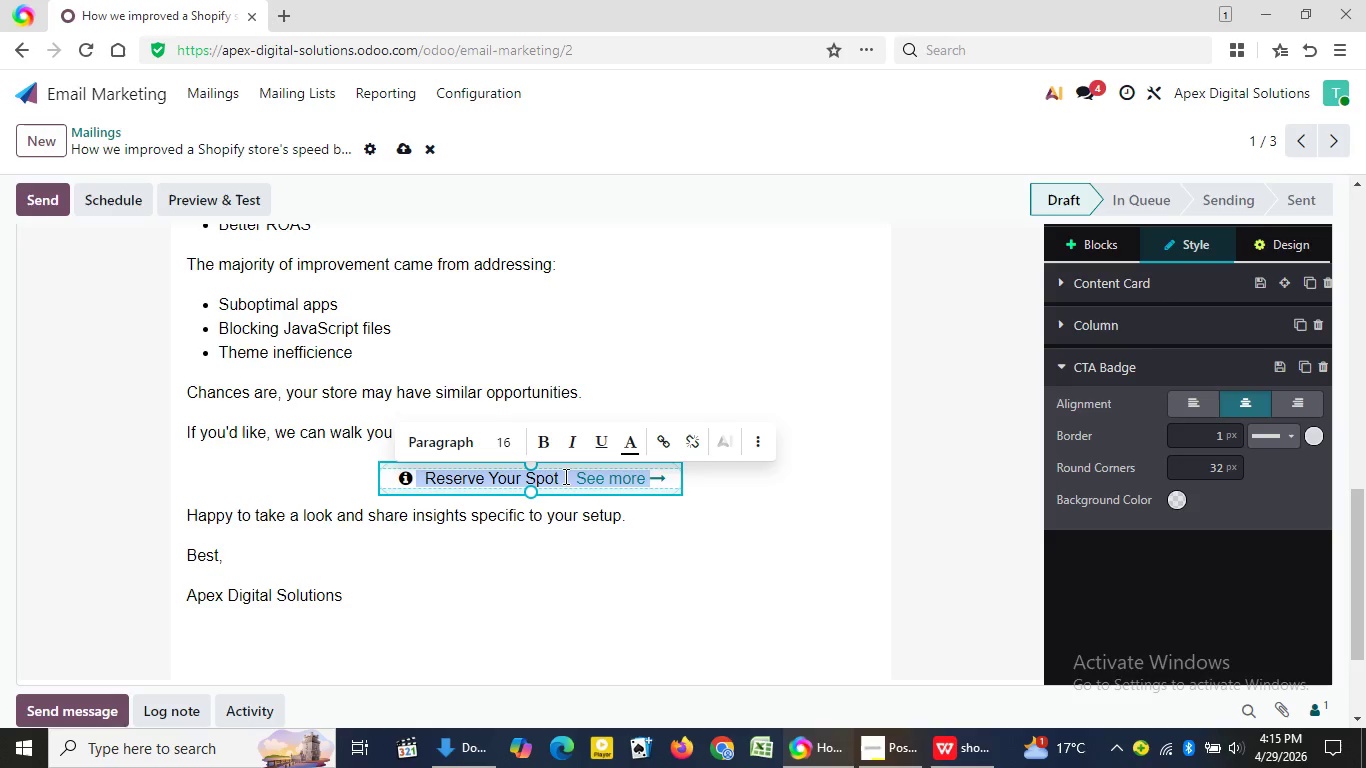 
double_click([554, 476])
 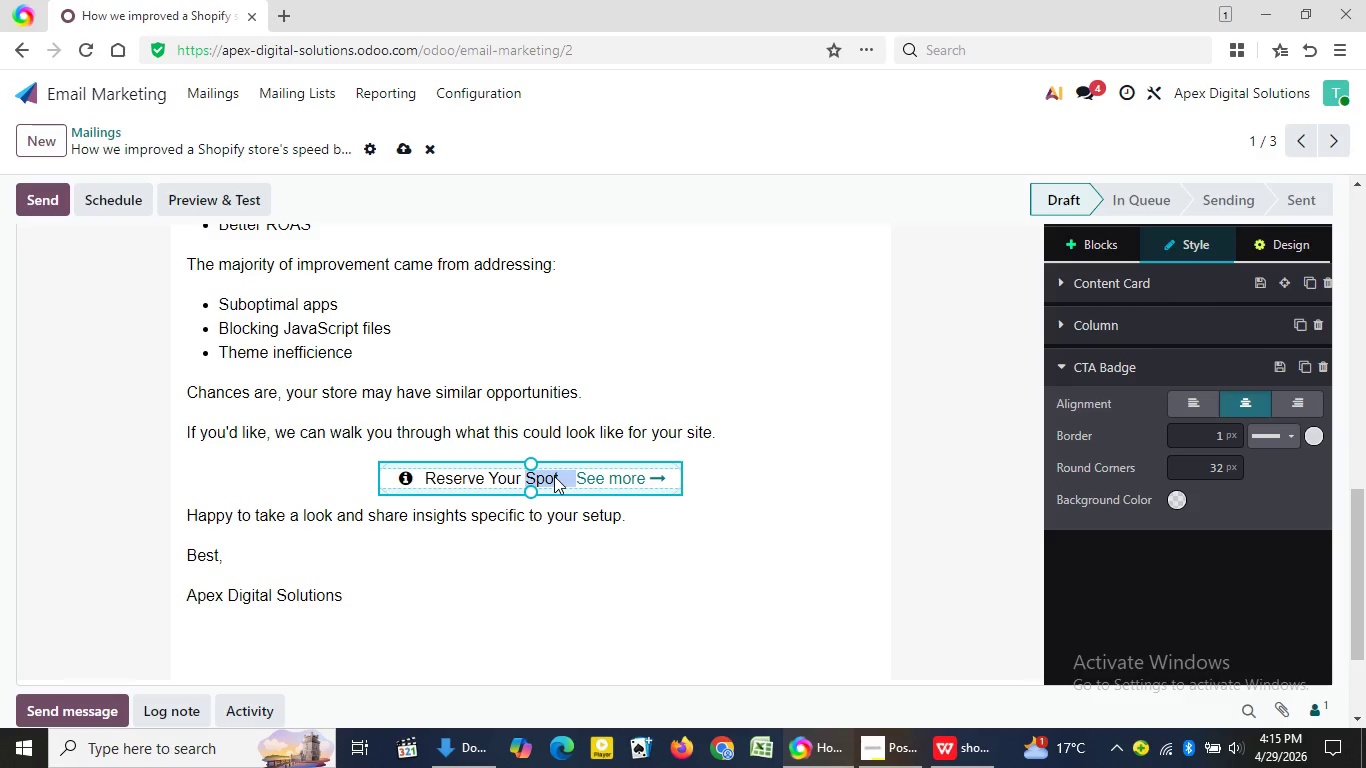 
left_click([554, 476])
 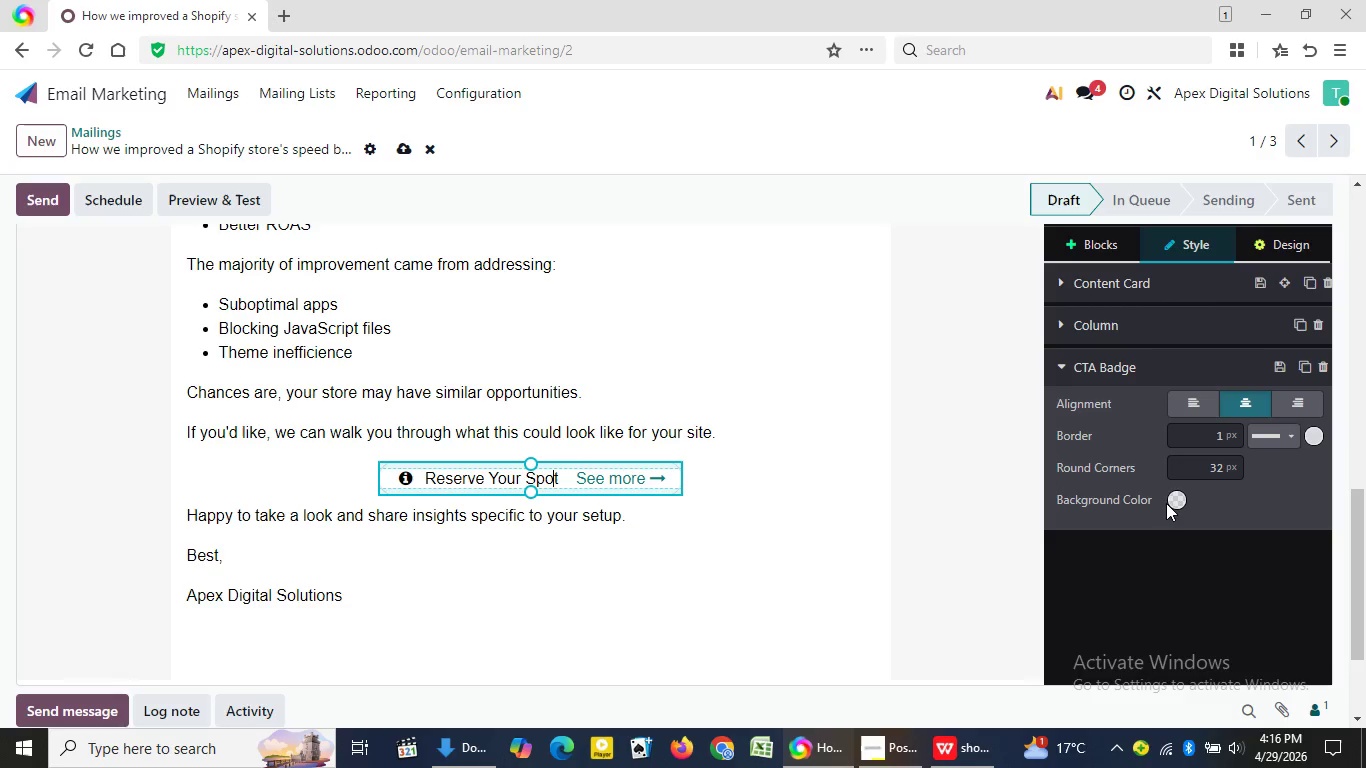 
left_click([1173, 501])
 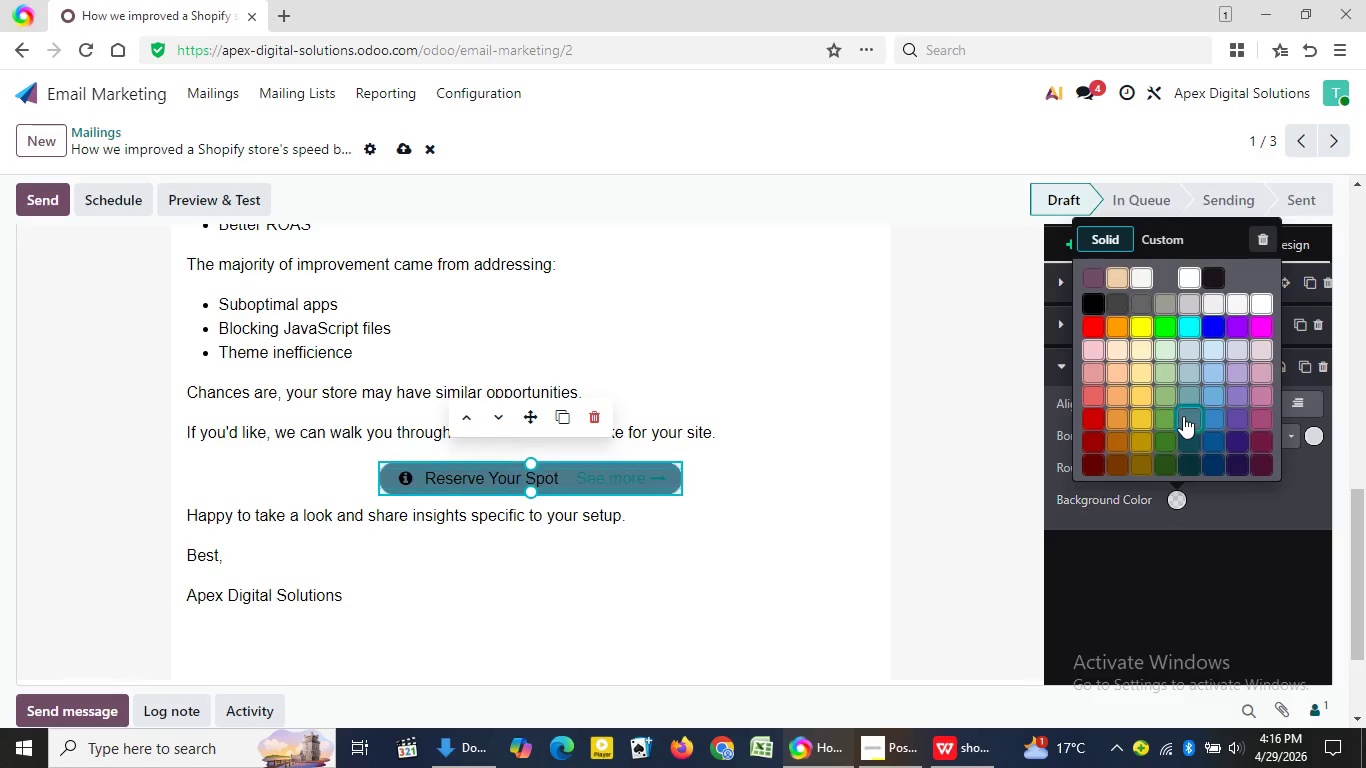 
left_click([1183, 416])
 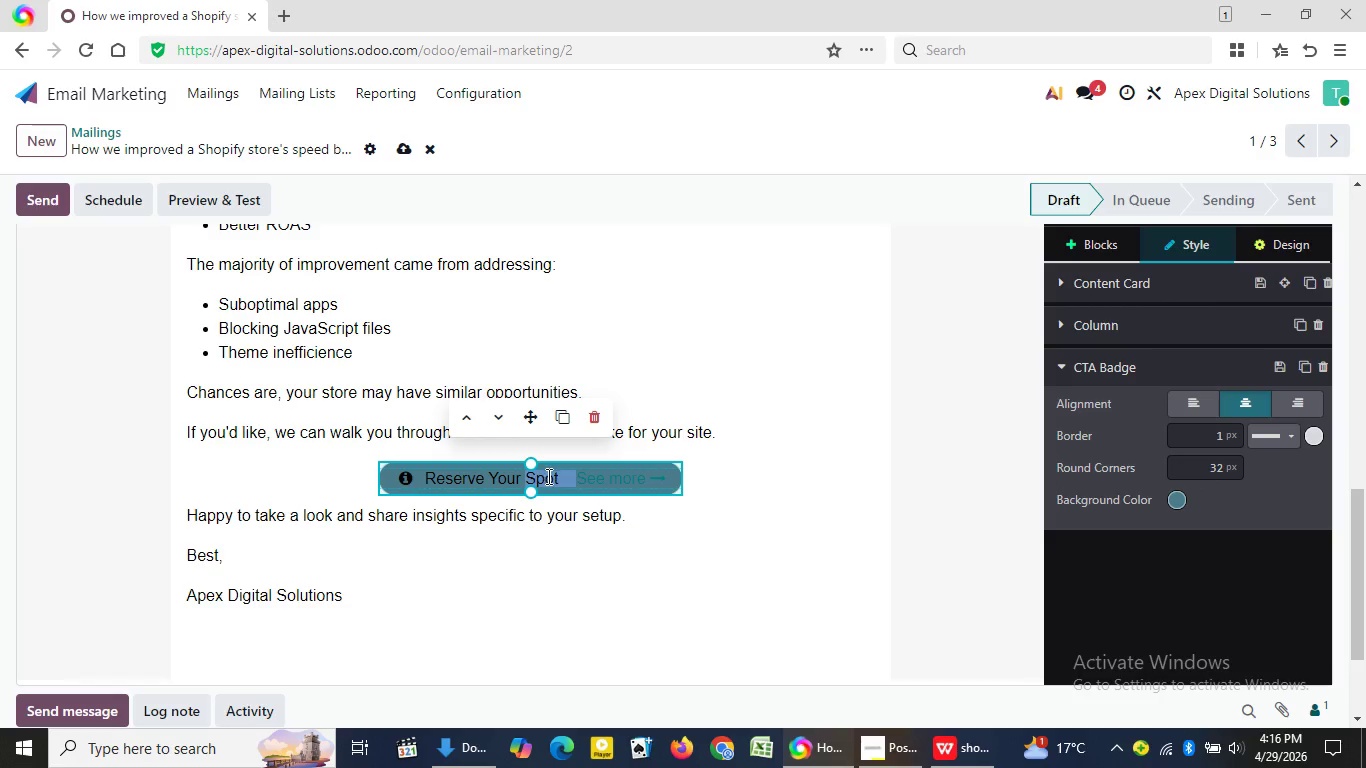 
wait(5.38)
 